 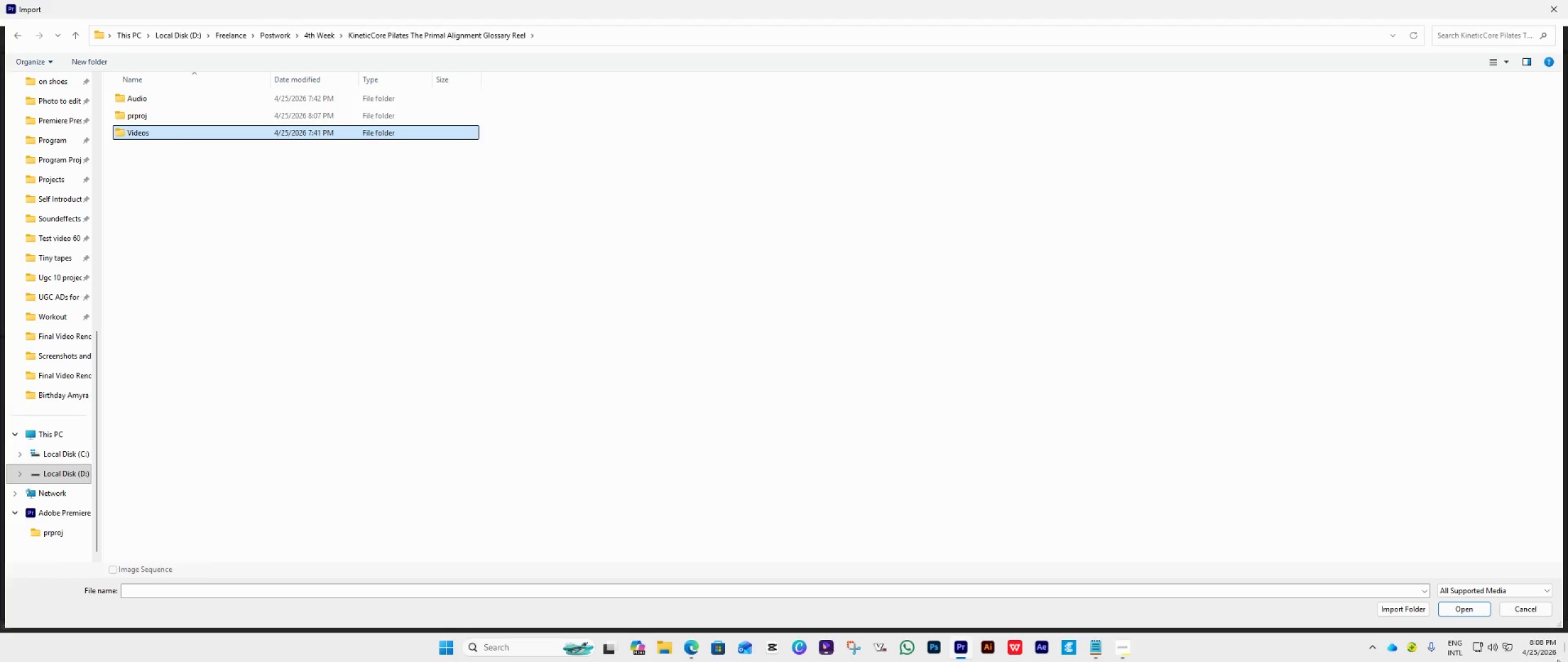 
double_click([157, 514])
 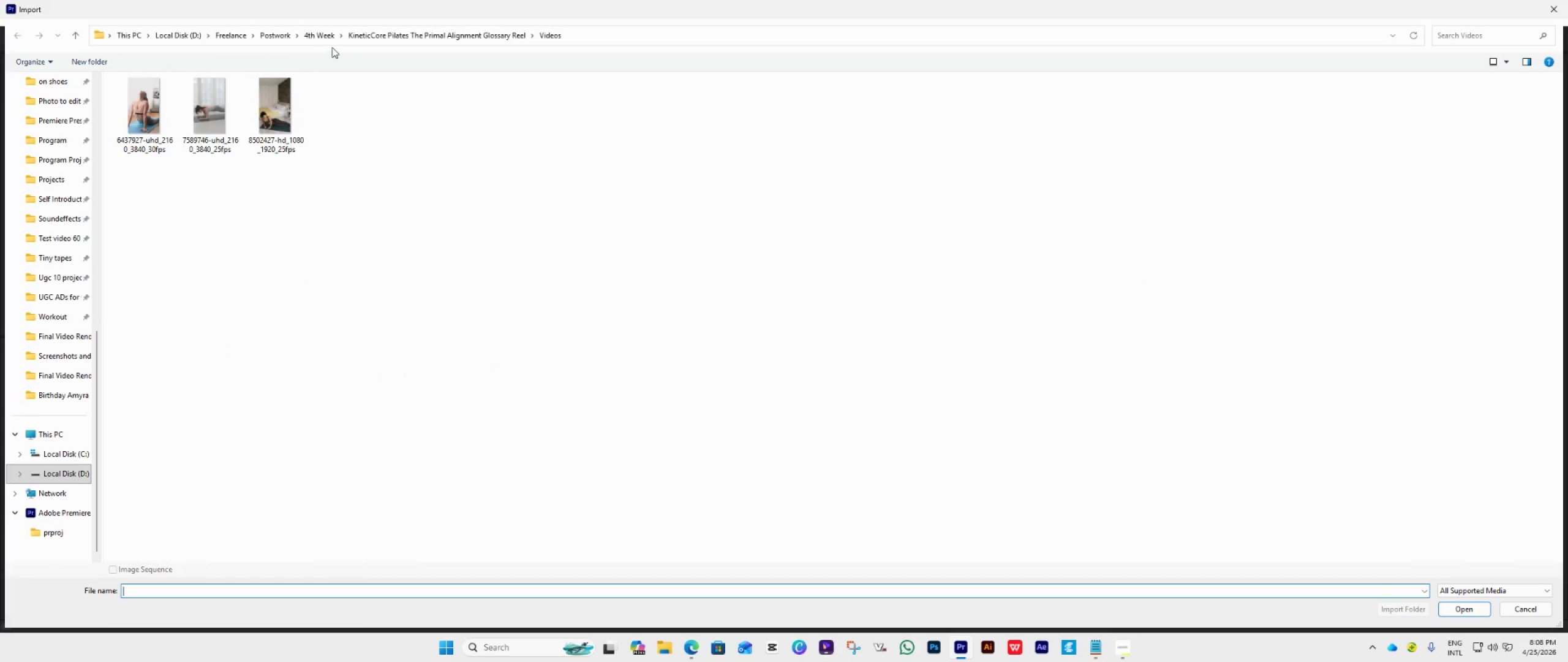 
left_click([428, 39])
 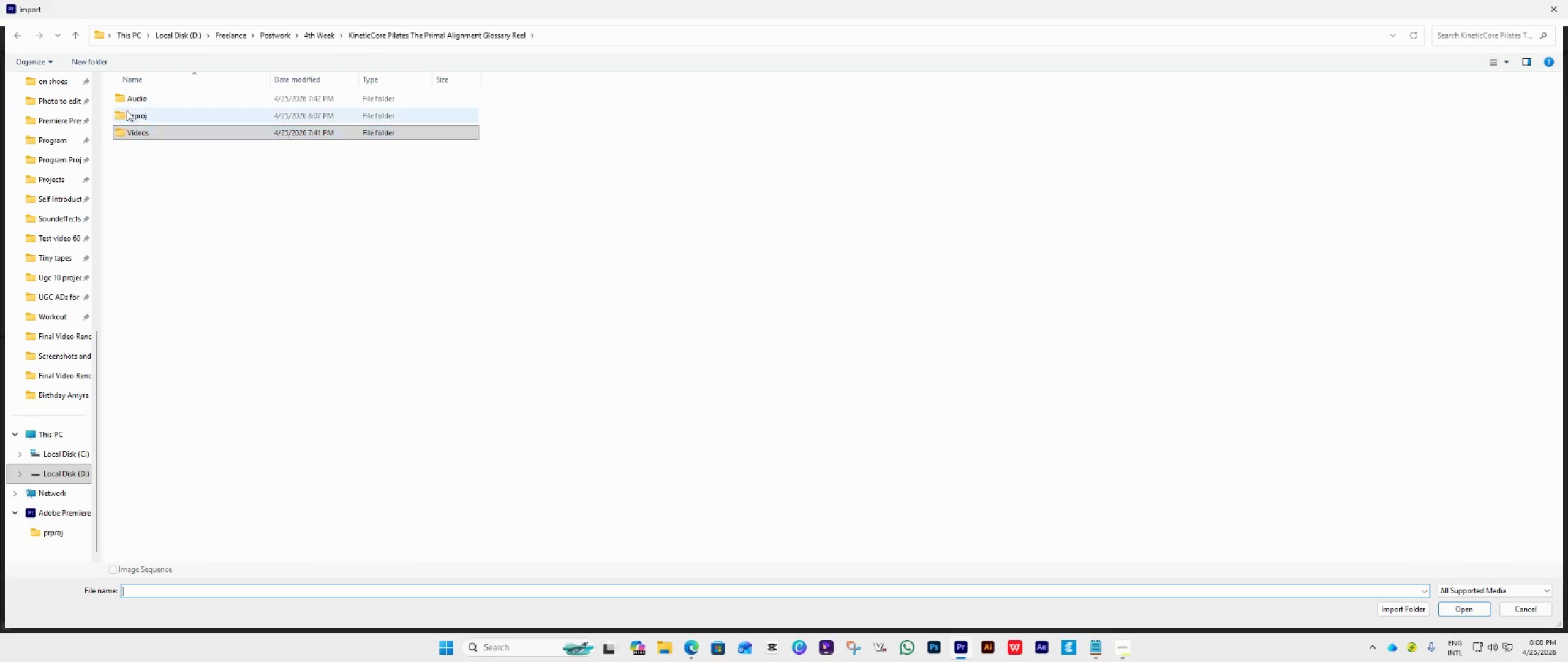 
left_click([137, 93])
 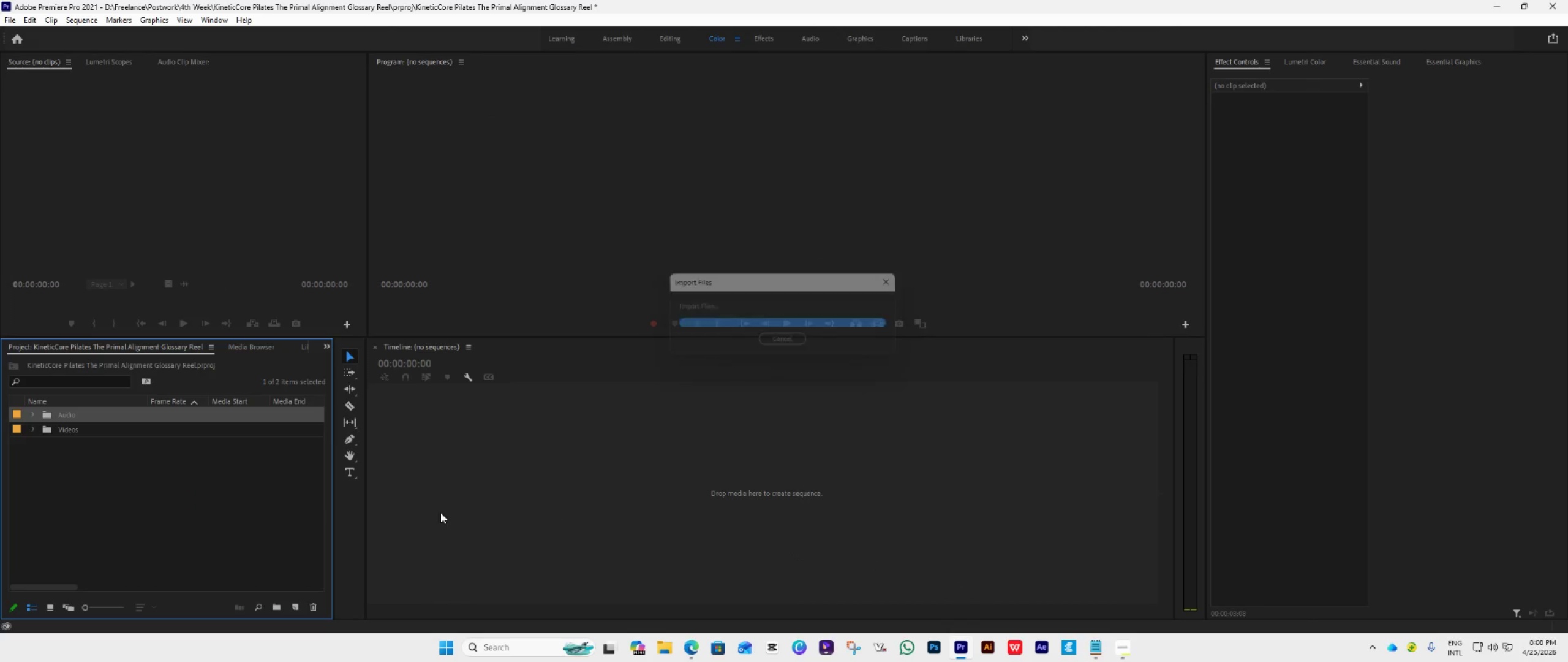 
left_click([32, 428])
 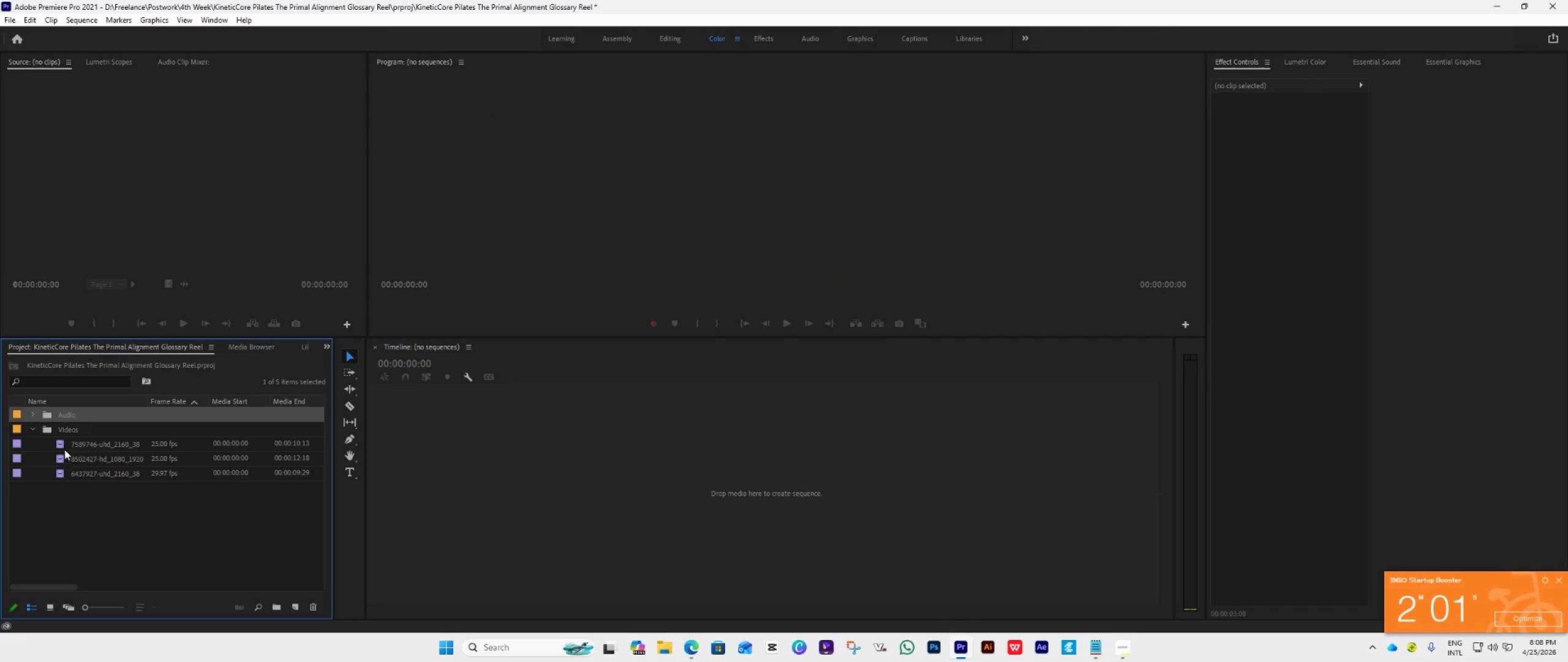 
double_click([64, 449])
 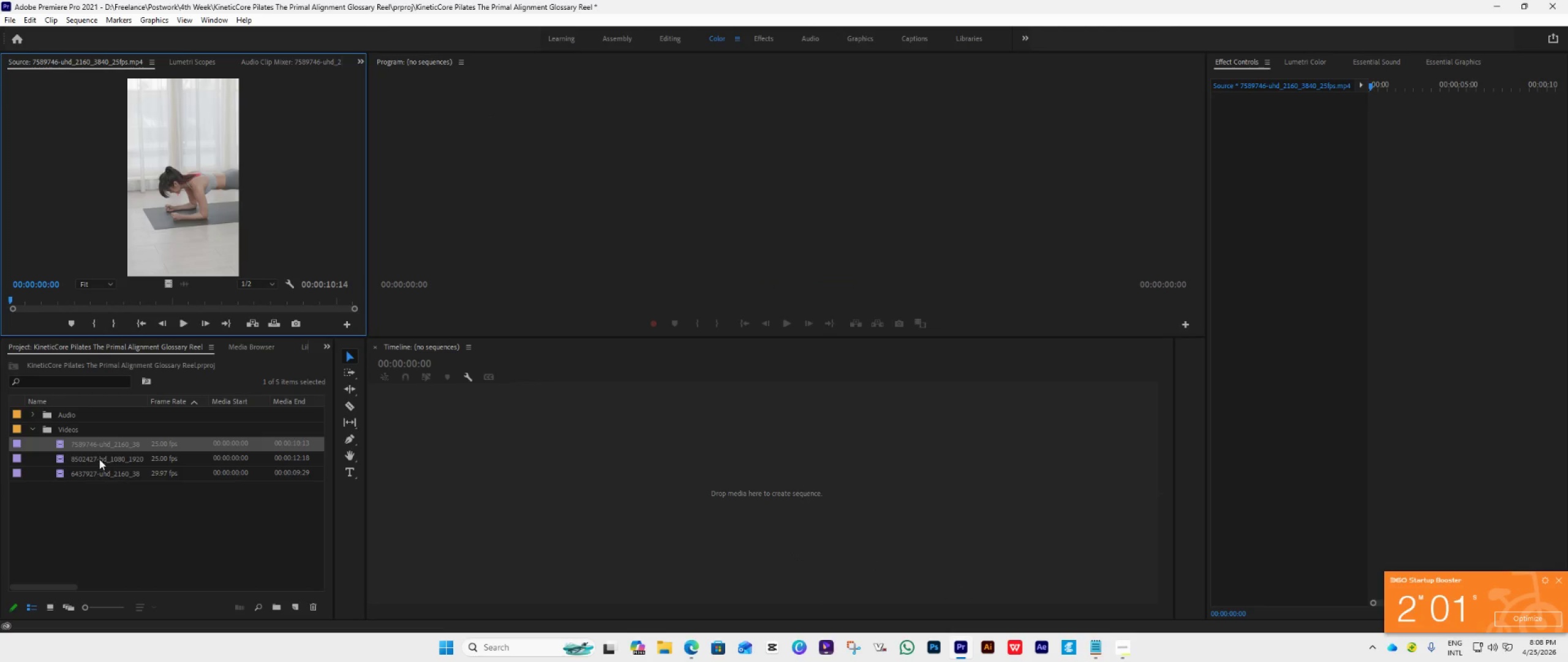 
left_click_drag(start_coordinate=[92, 447], to_coordinate=[559, 481])
 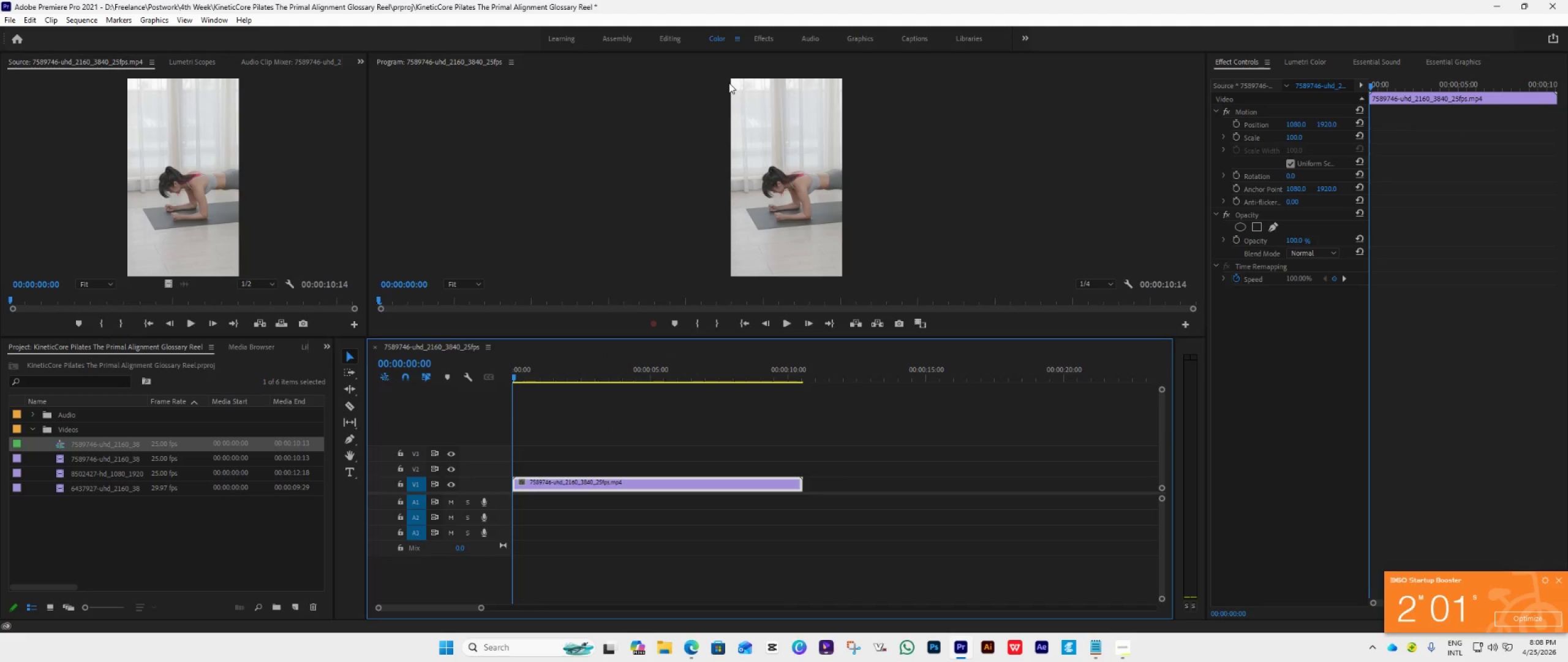 
wait(7.12)
 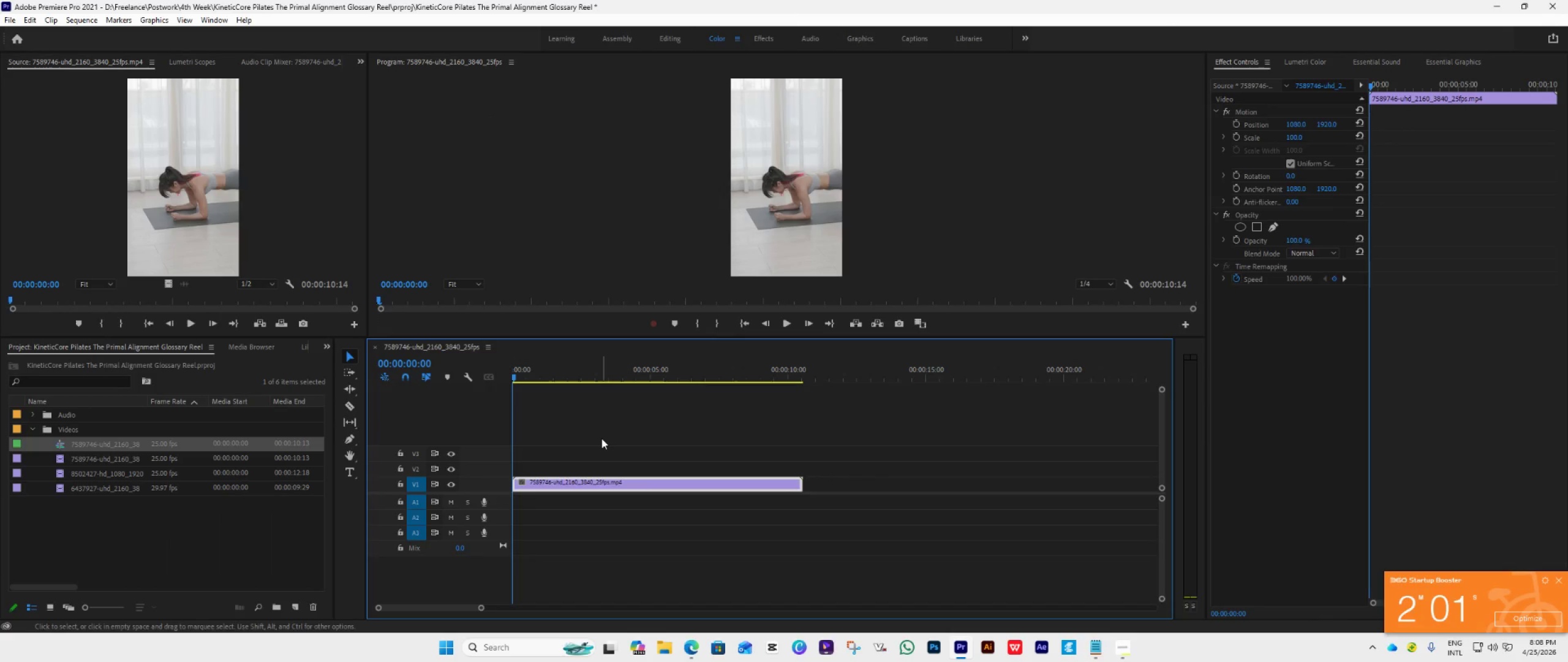 
hold_key(key=AltLeft, duration=1.25)
scroll: coordinate [616, 486], scroll_direction: up, amount: 23.0
 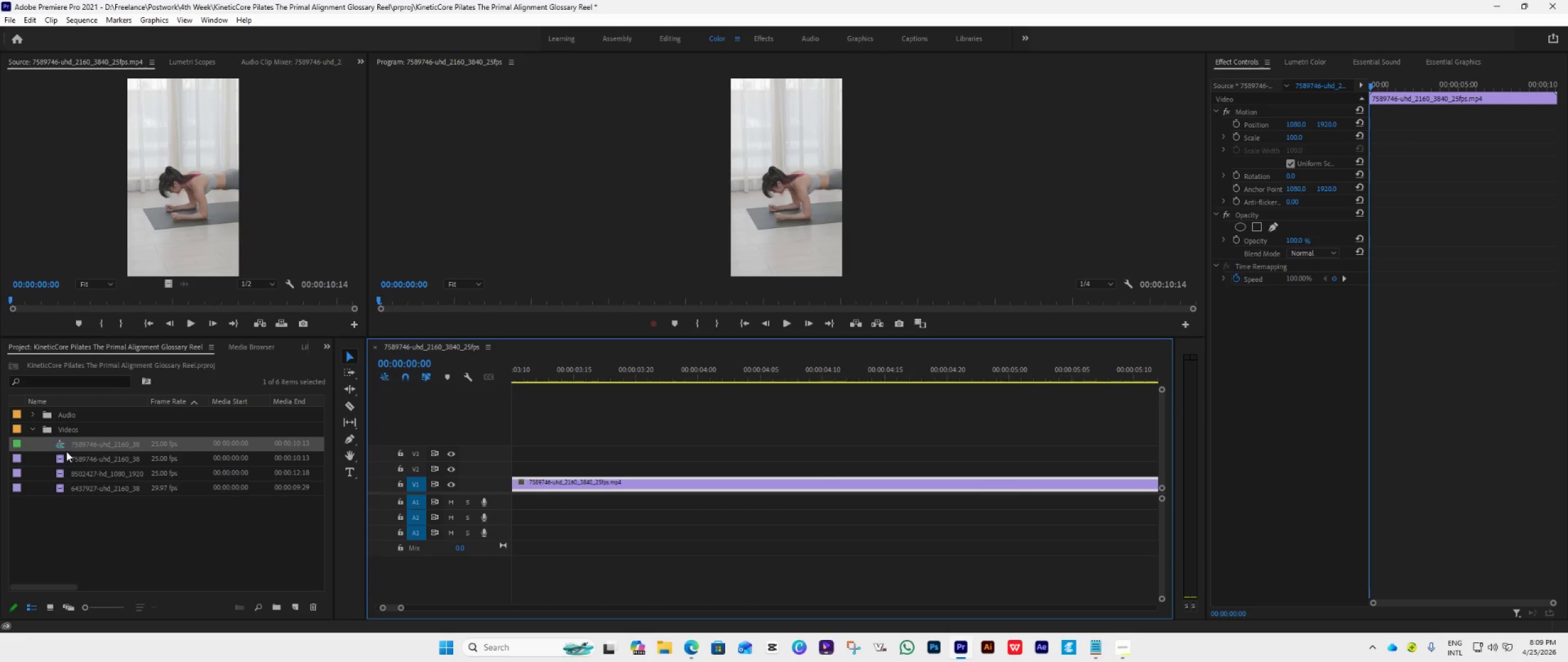 
right_click([66, 442])
 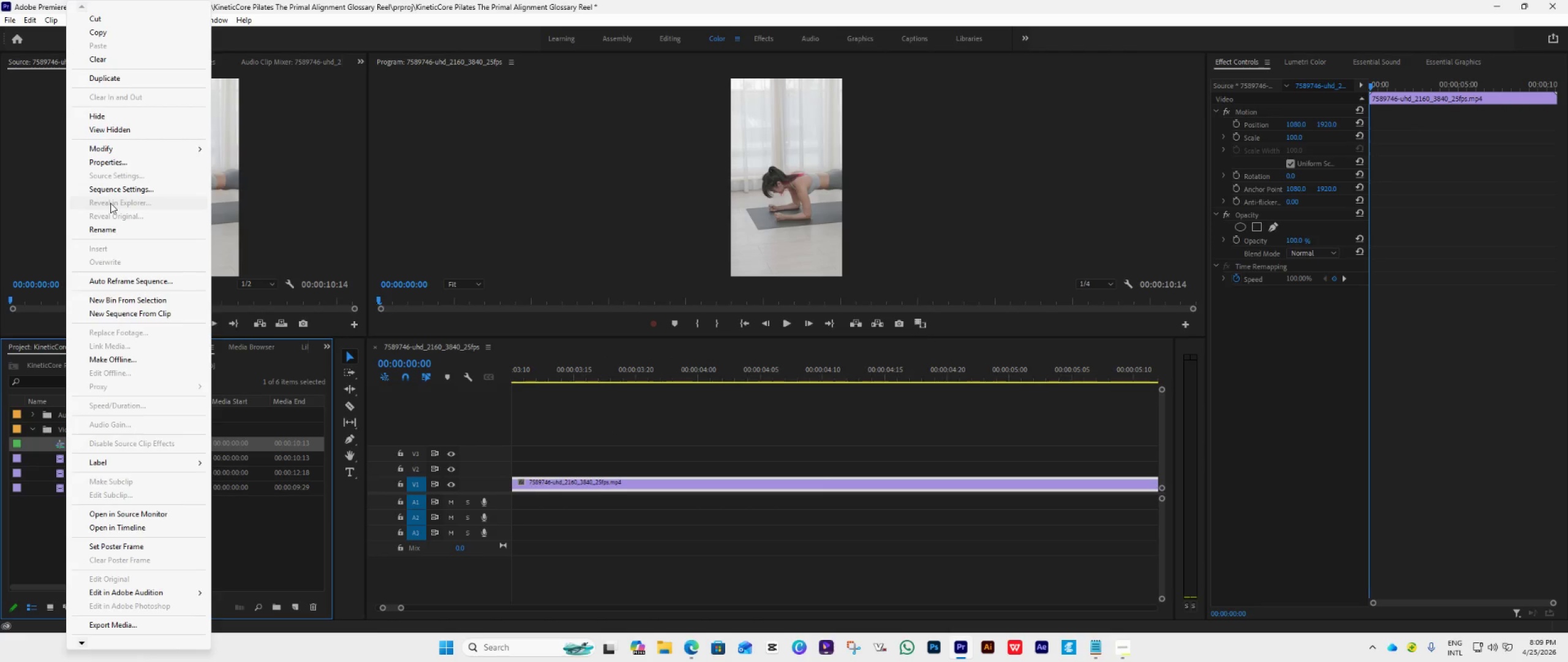 
left_click([112, 191])
 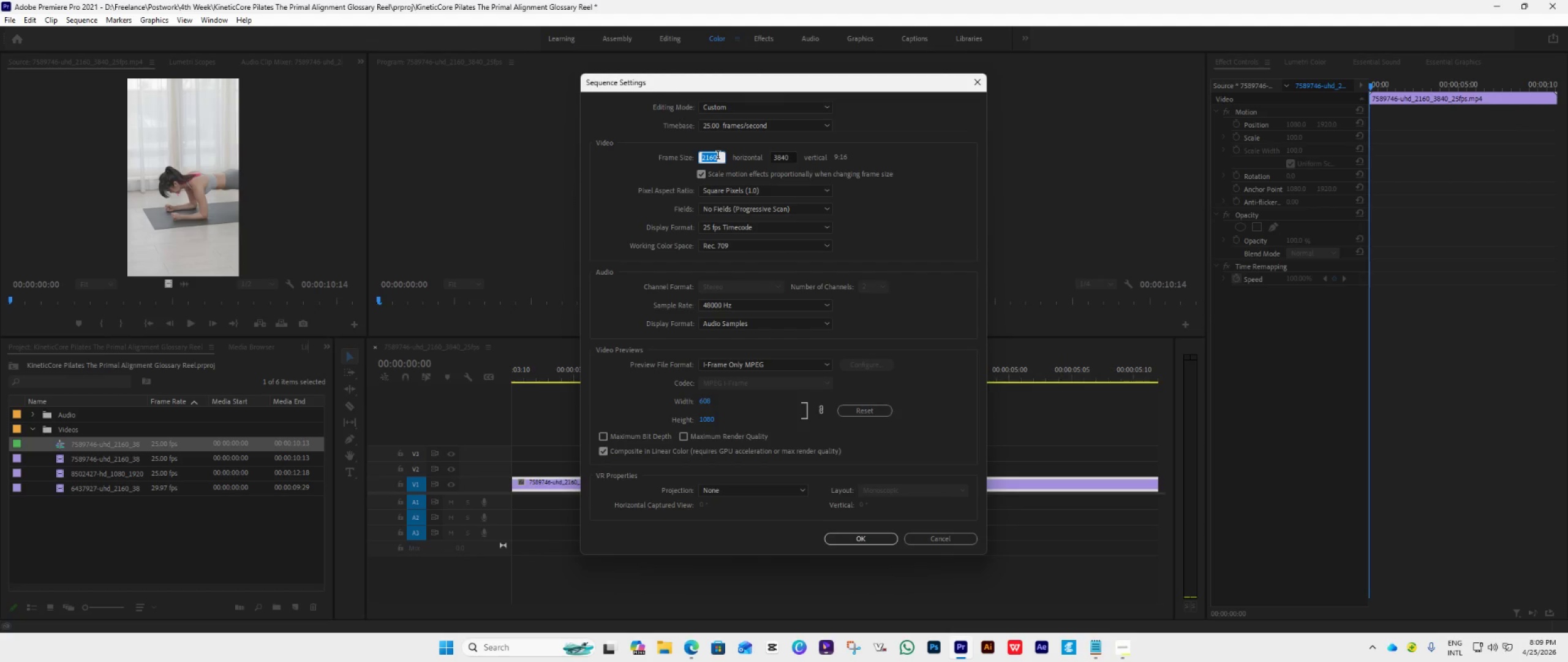 
type(109)
key(Backspace)
type(80)
key(Tab)
type(1920)
 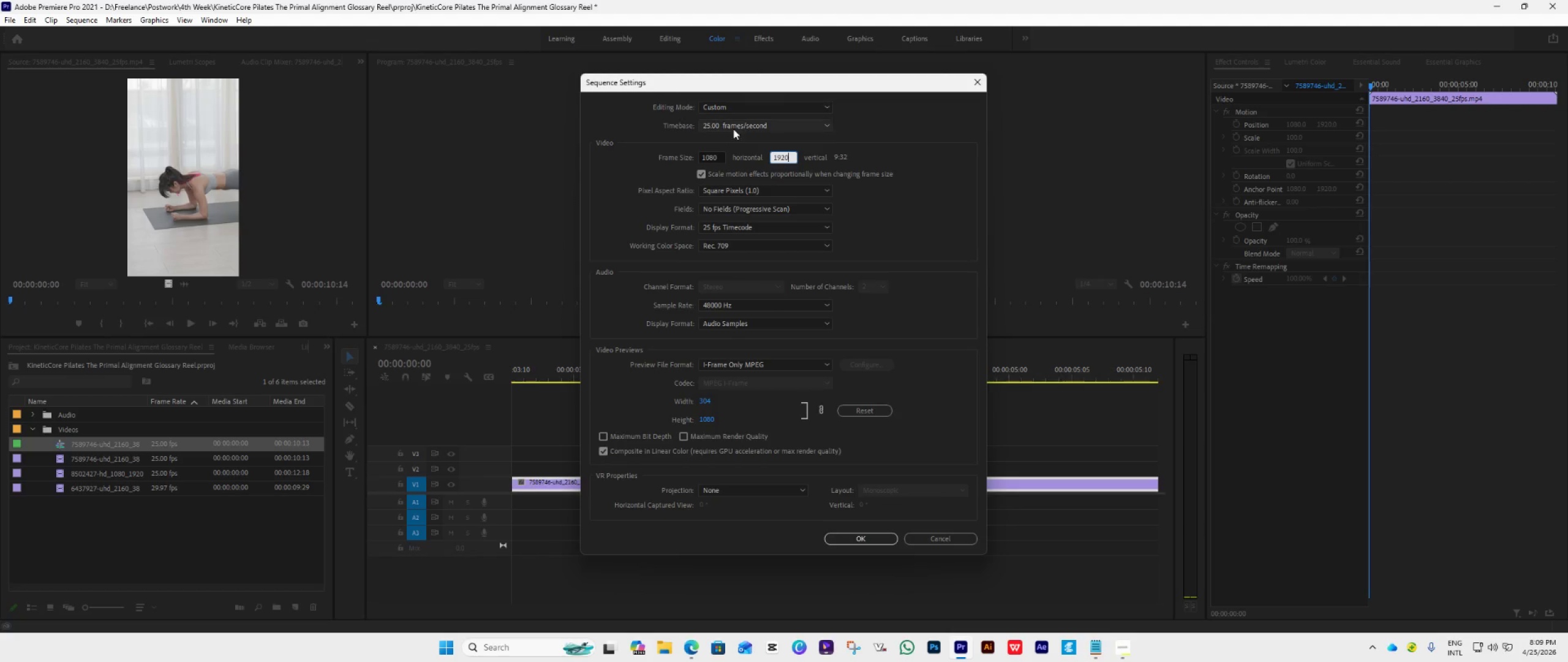 
left_click([771, 124])
 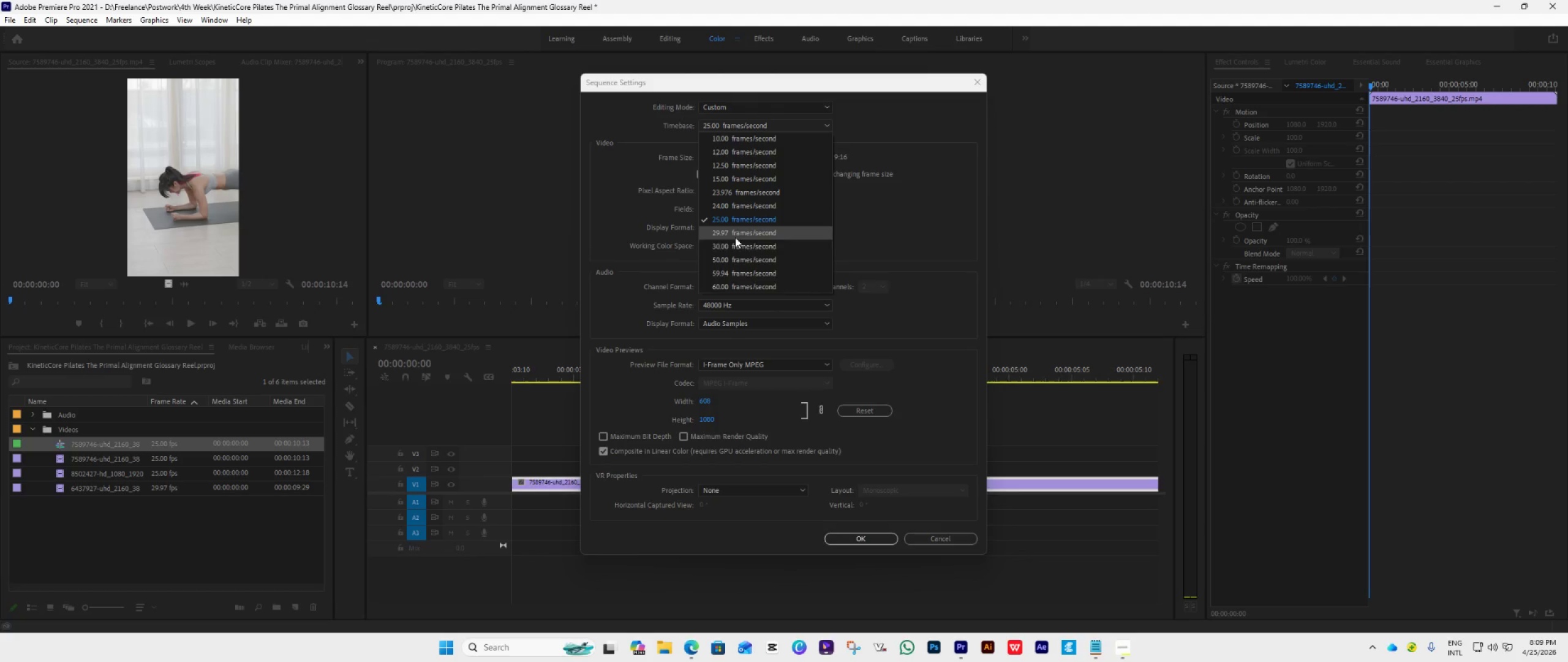 
left_click([738, 246])
 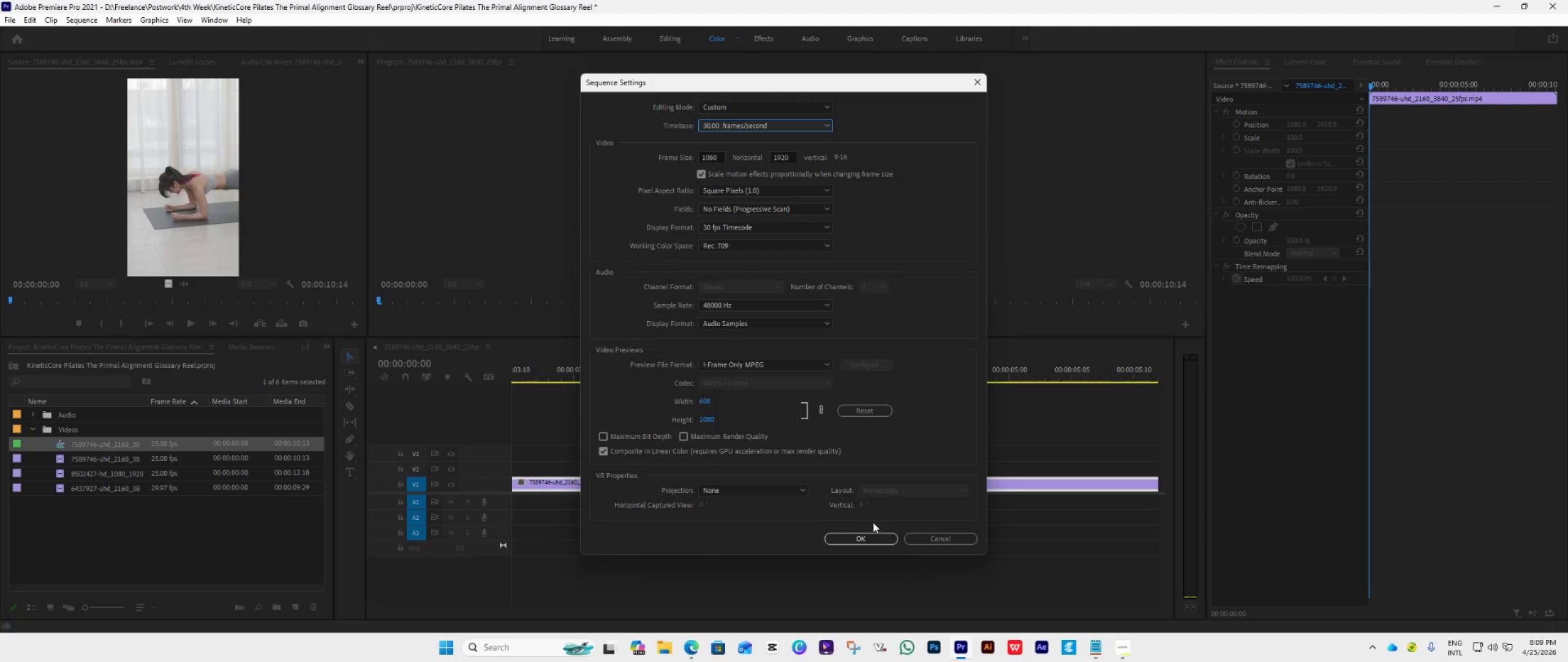 
left_click([865, 541])
 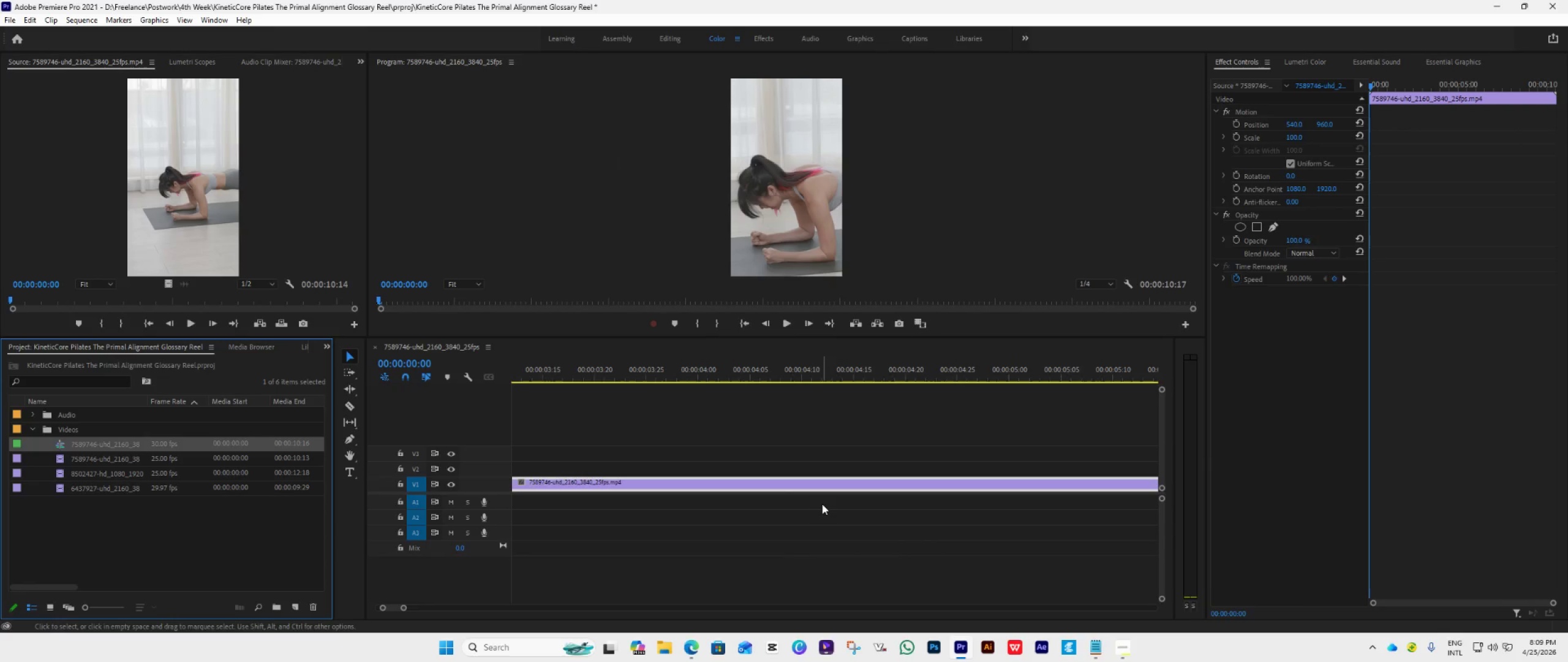 
hold_key(key=AltLeft, duration=0.78)
 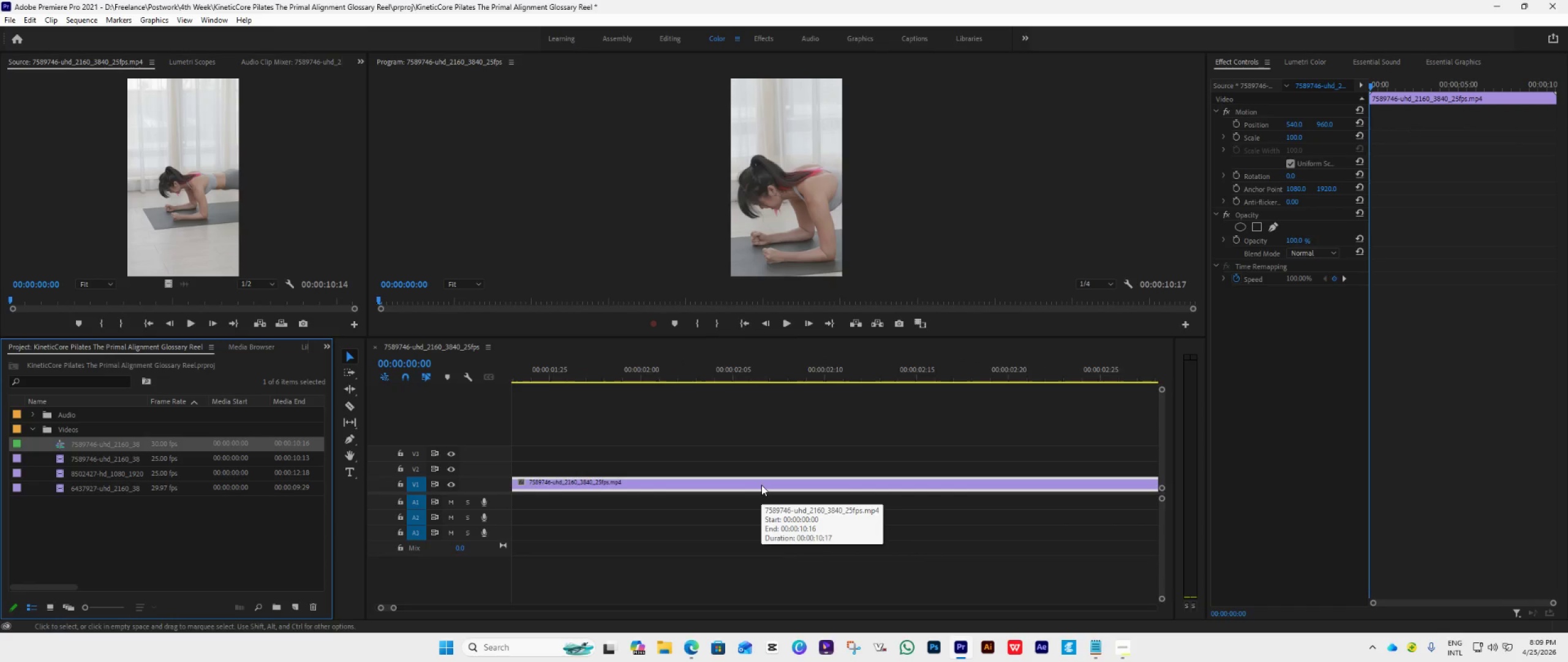 
hold_key(key=AltLeft, duration=1.84)
 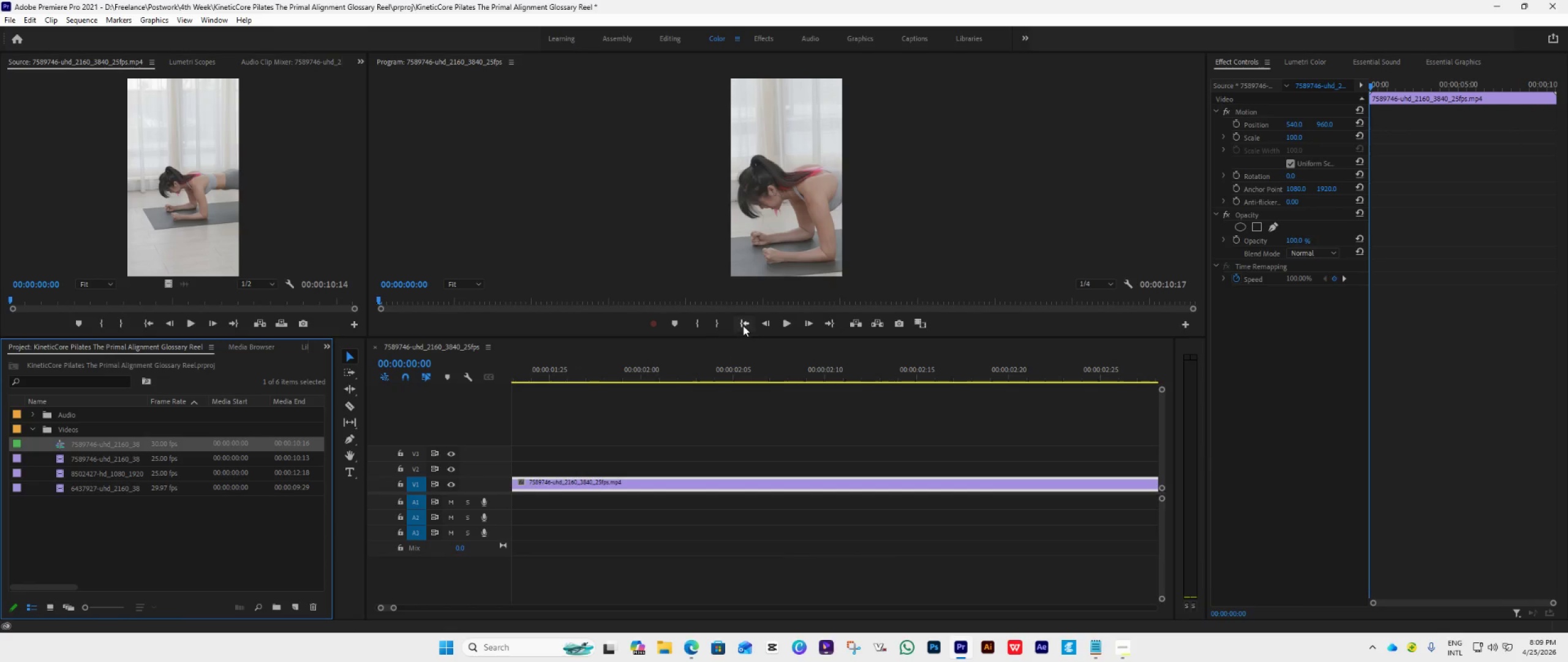 
scroll: coordinate [762, 460], scroll_direction: up, amount: 99.0
 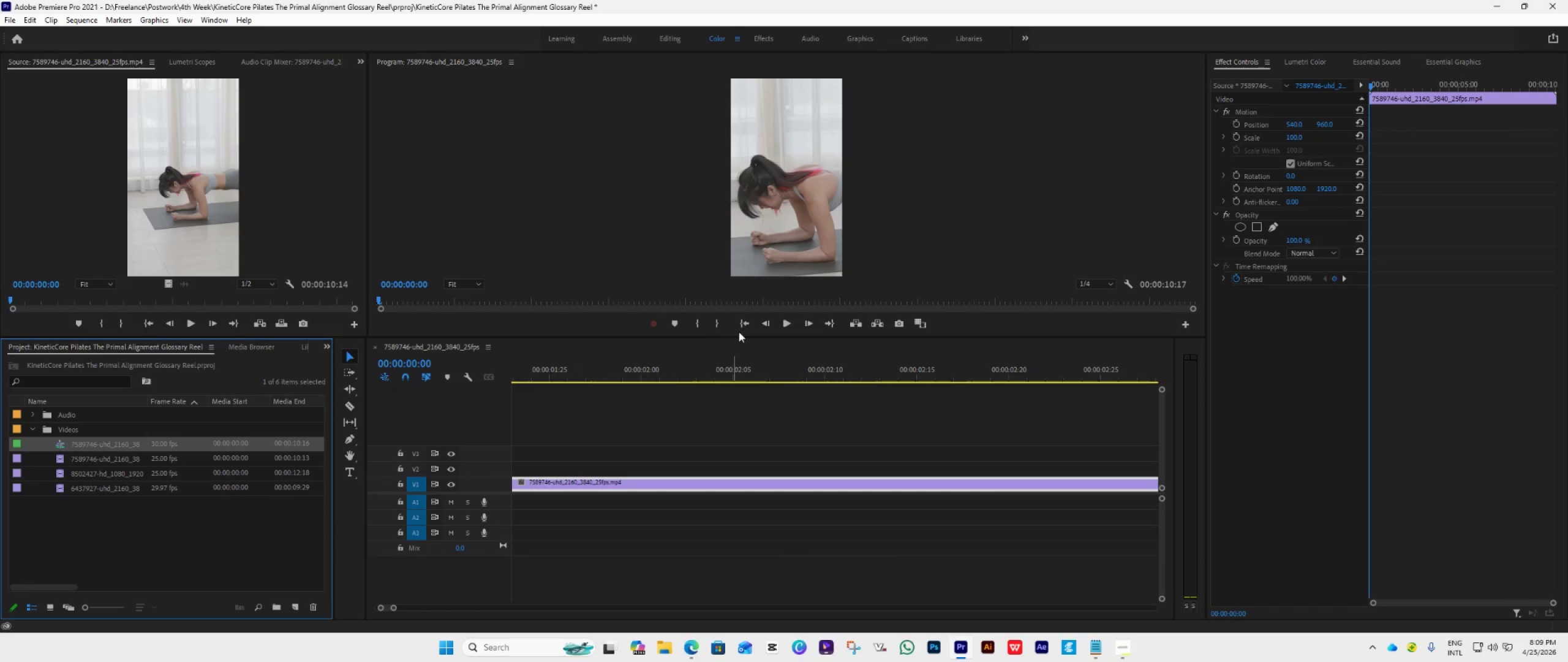 
left_click([744, 324])
 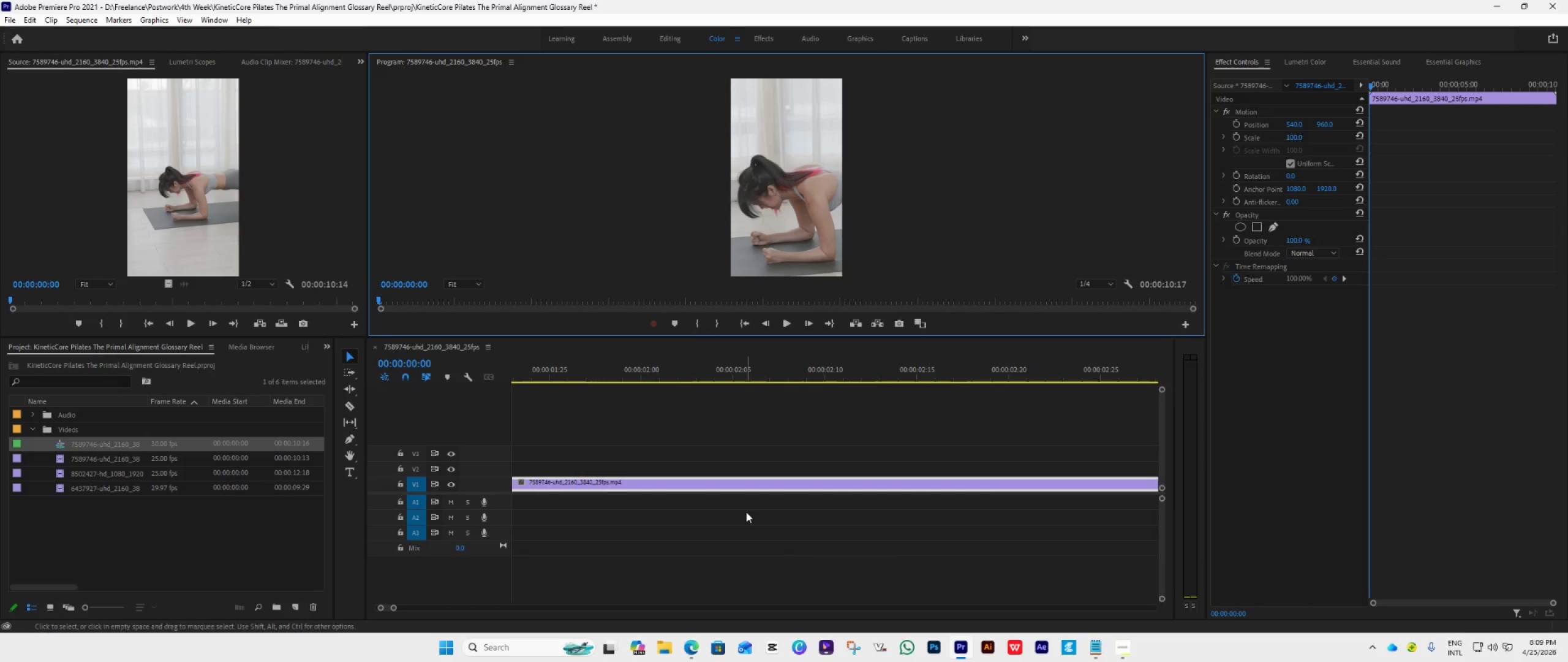 
hold_key(key=AltLeft, duration=1.3)
scroll: coordinate [746, 512], scroll_direction: down, amount: 6.0
 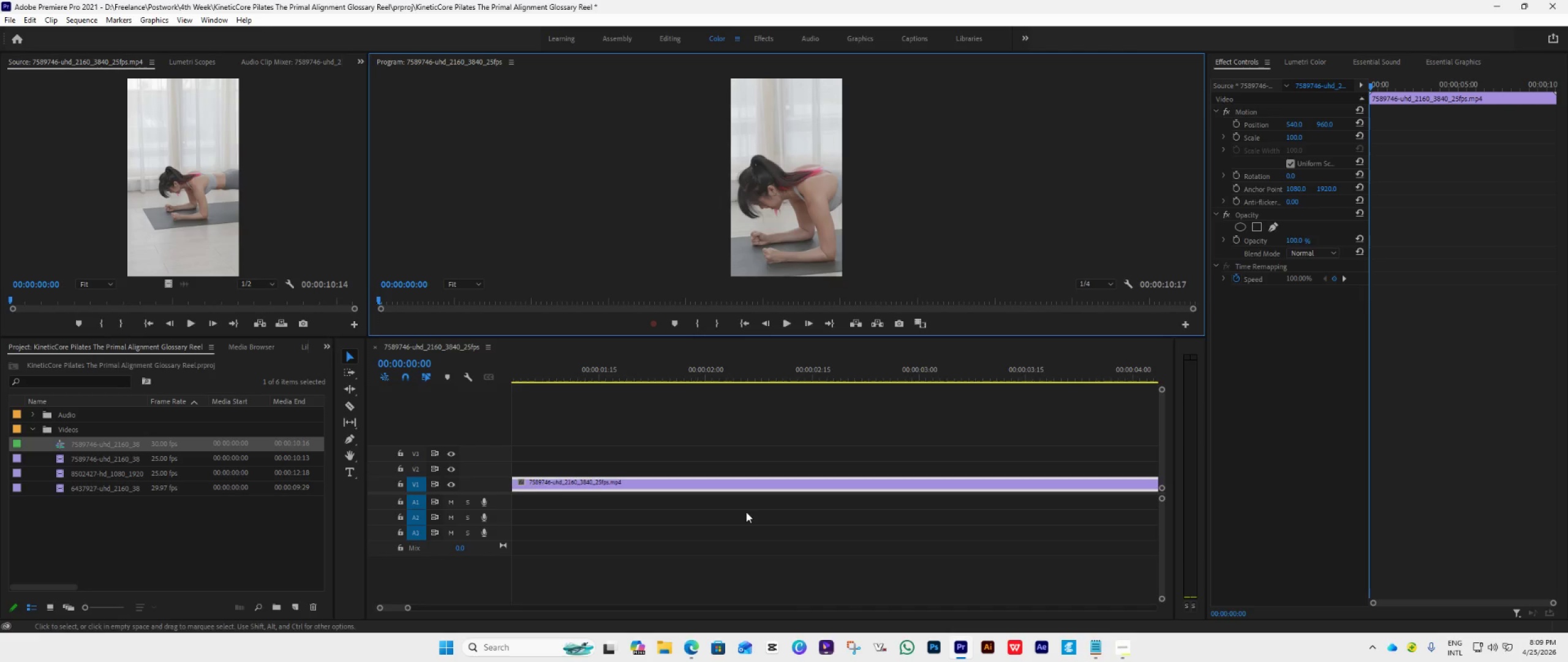 
hold_key(key=AltLeft, duration=1.67)
scroll: coordinate [750, 500], scroll_direction: up, amount: 16.0
 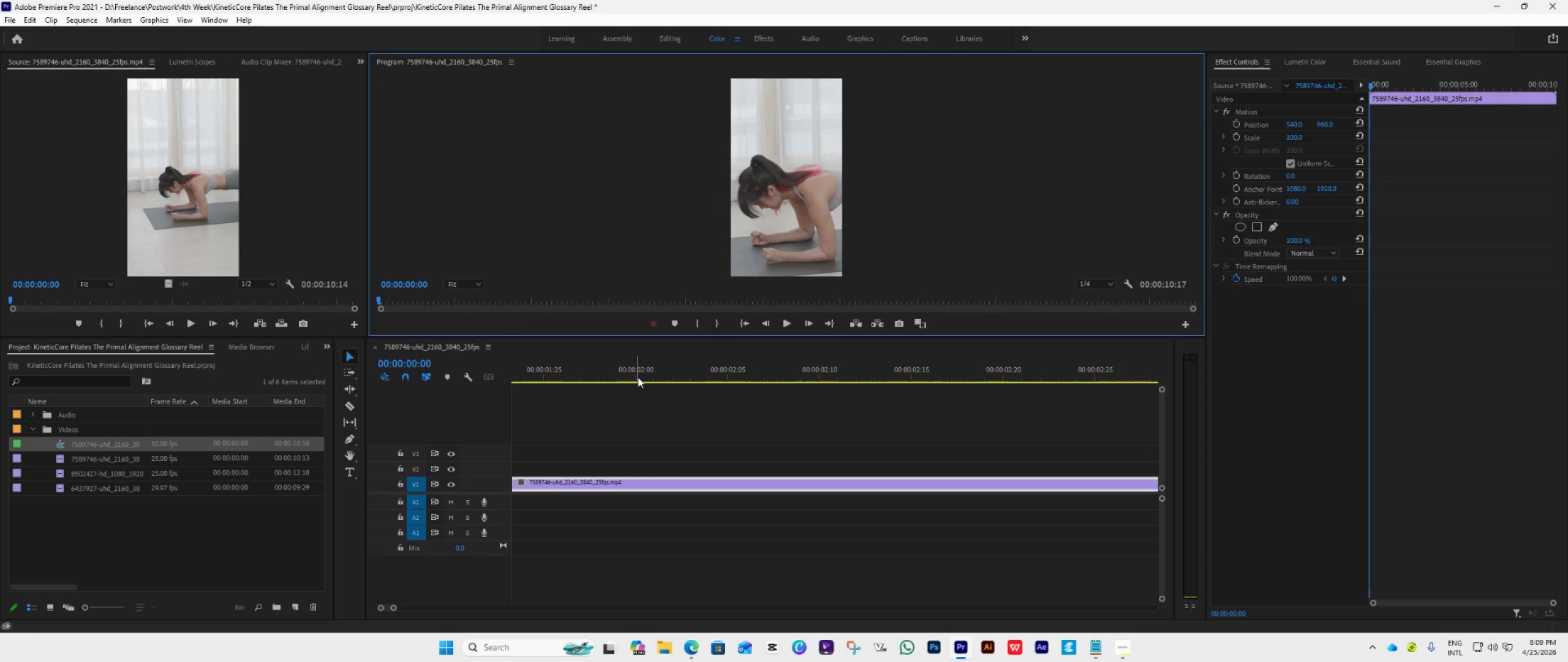 
left_click([638, 376])
 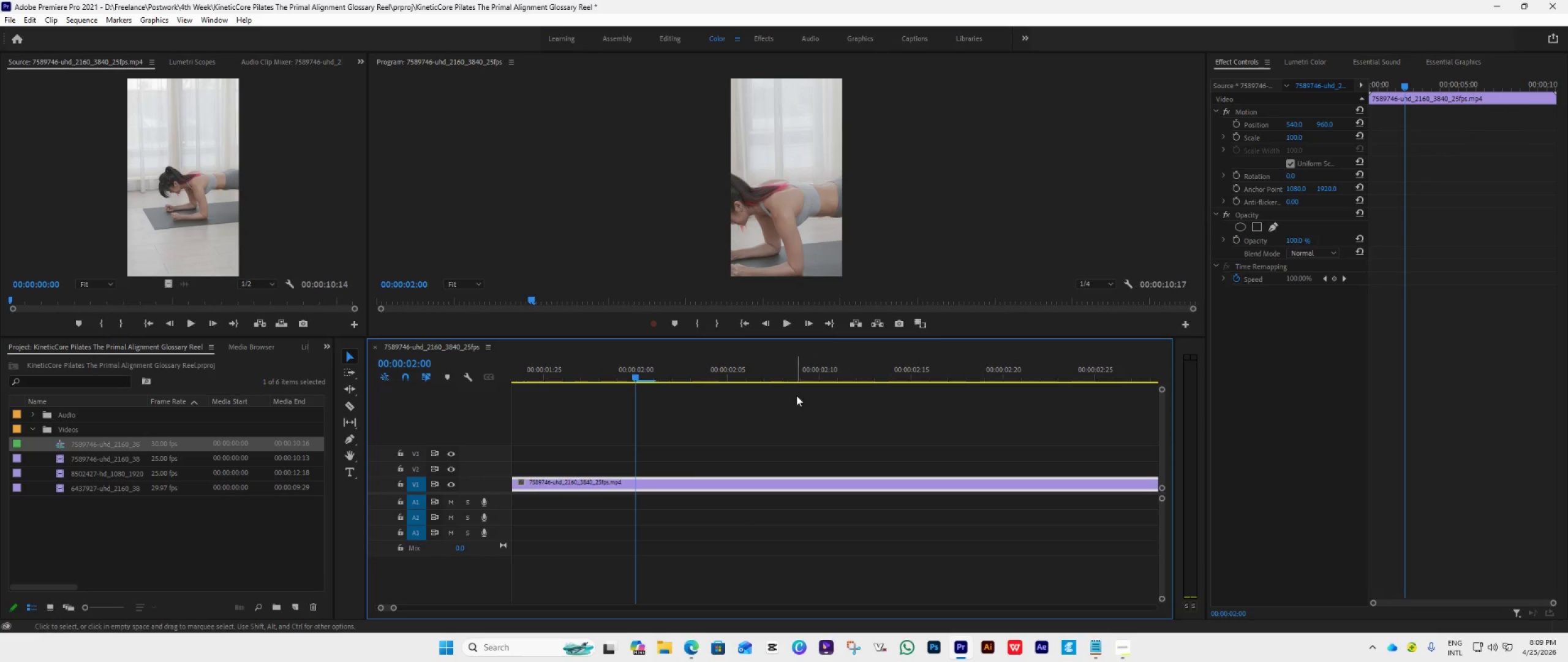 
left_click([766, 326])
 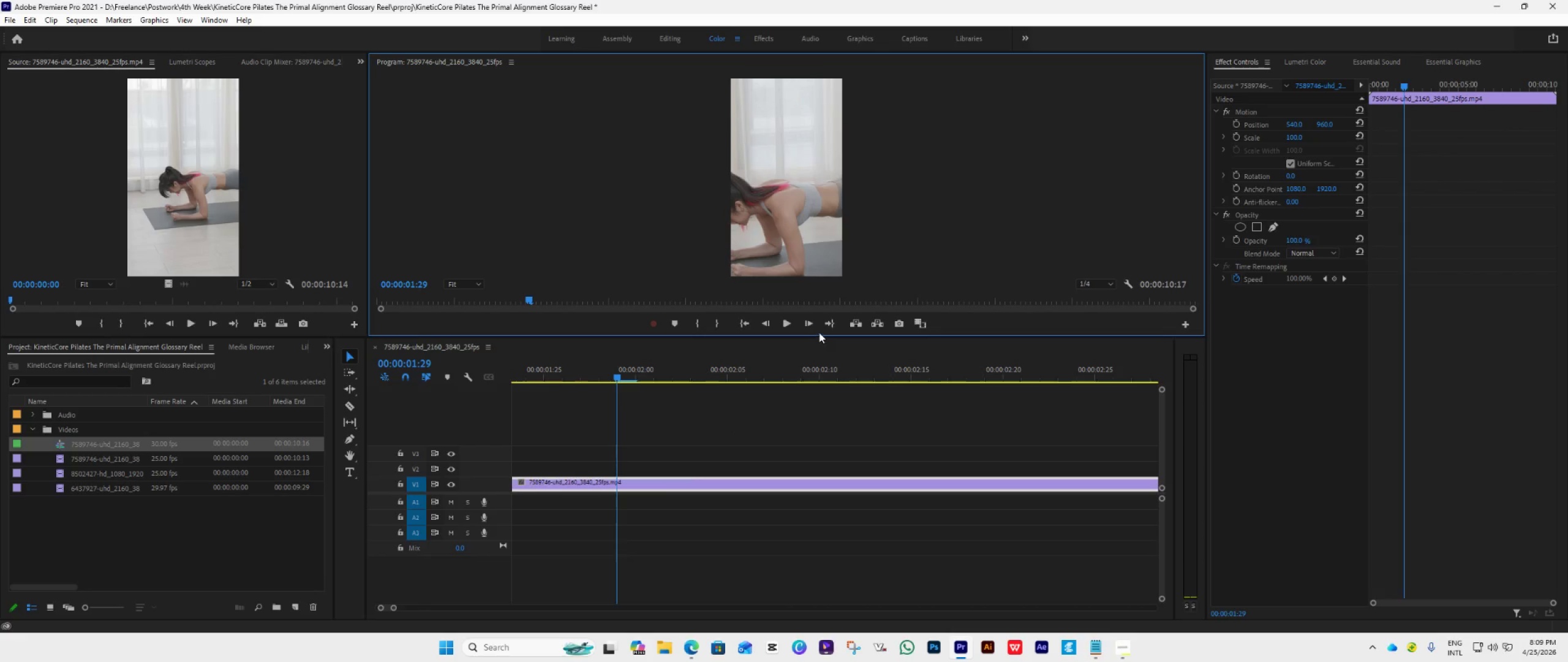 
left_click([805, 326])
 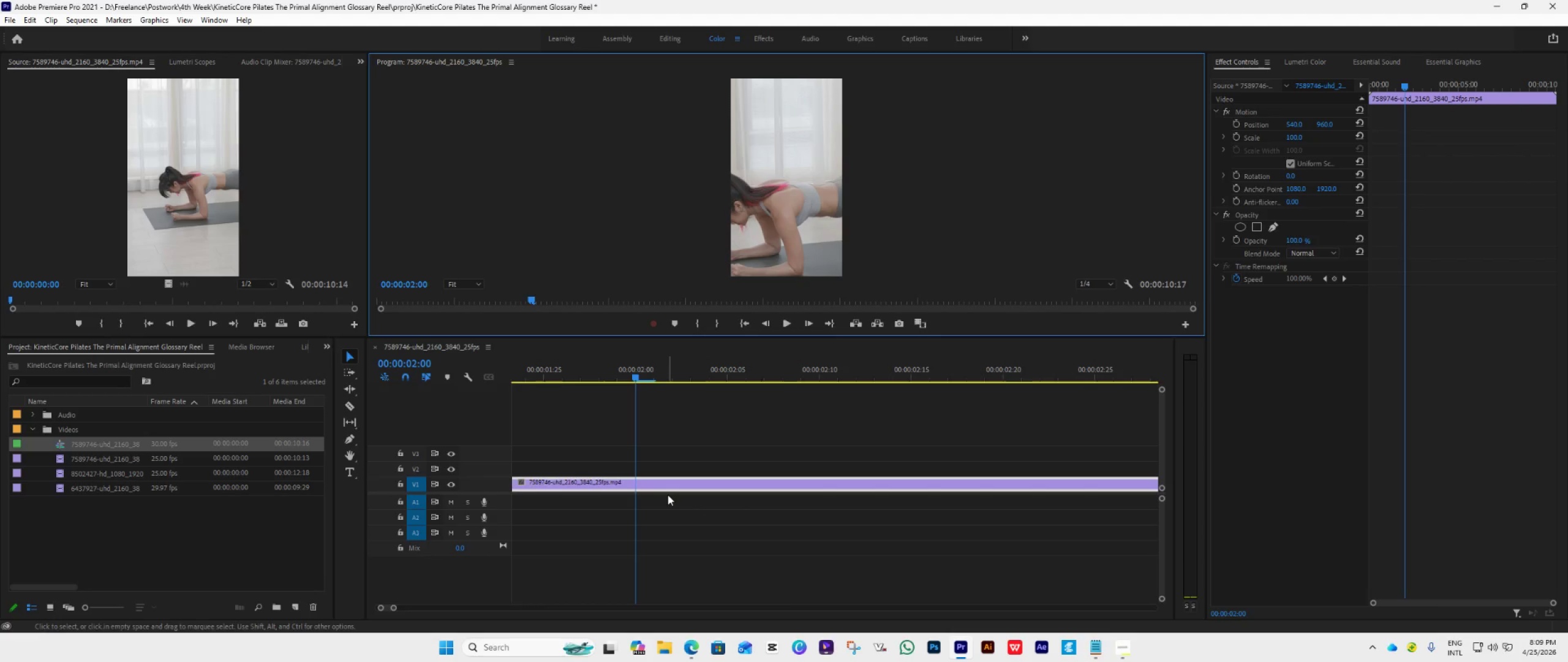 
wait(5.38)
 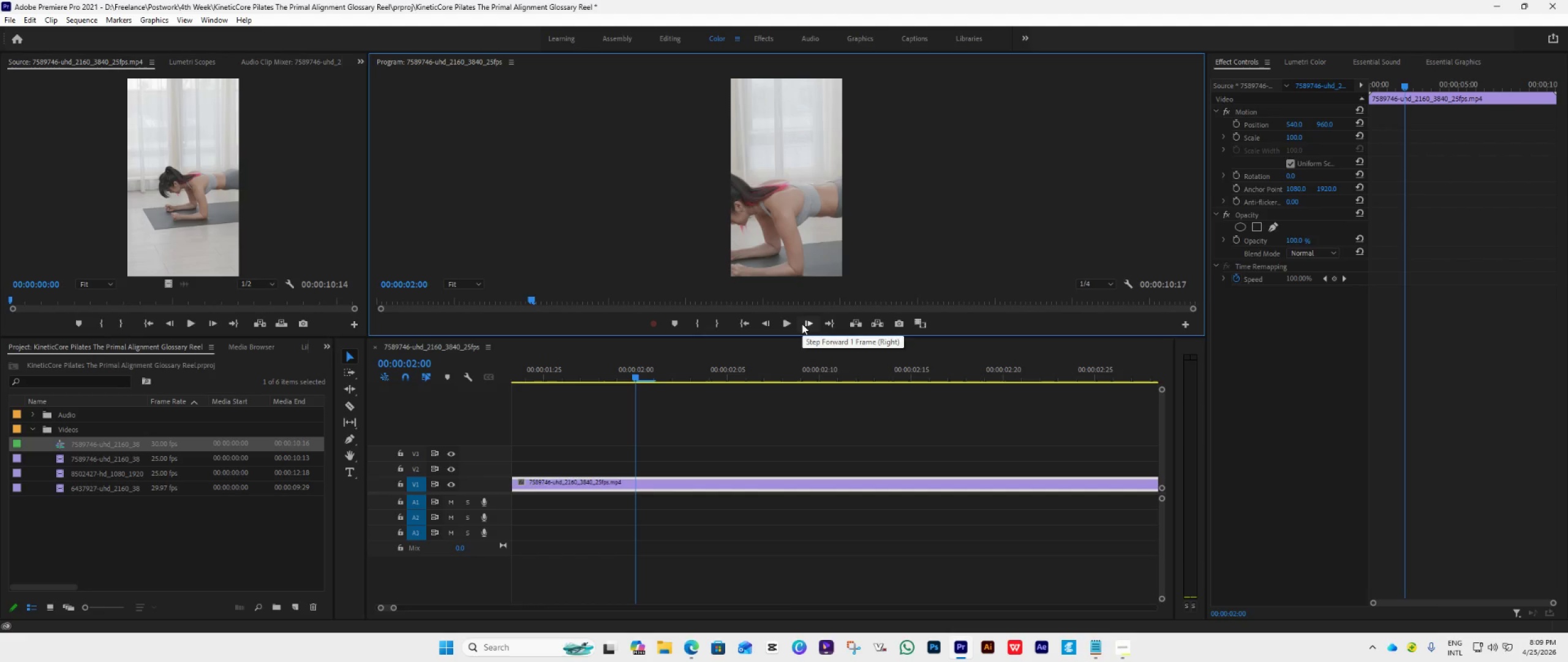 
right_click([657, 485])
 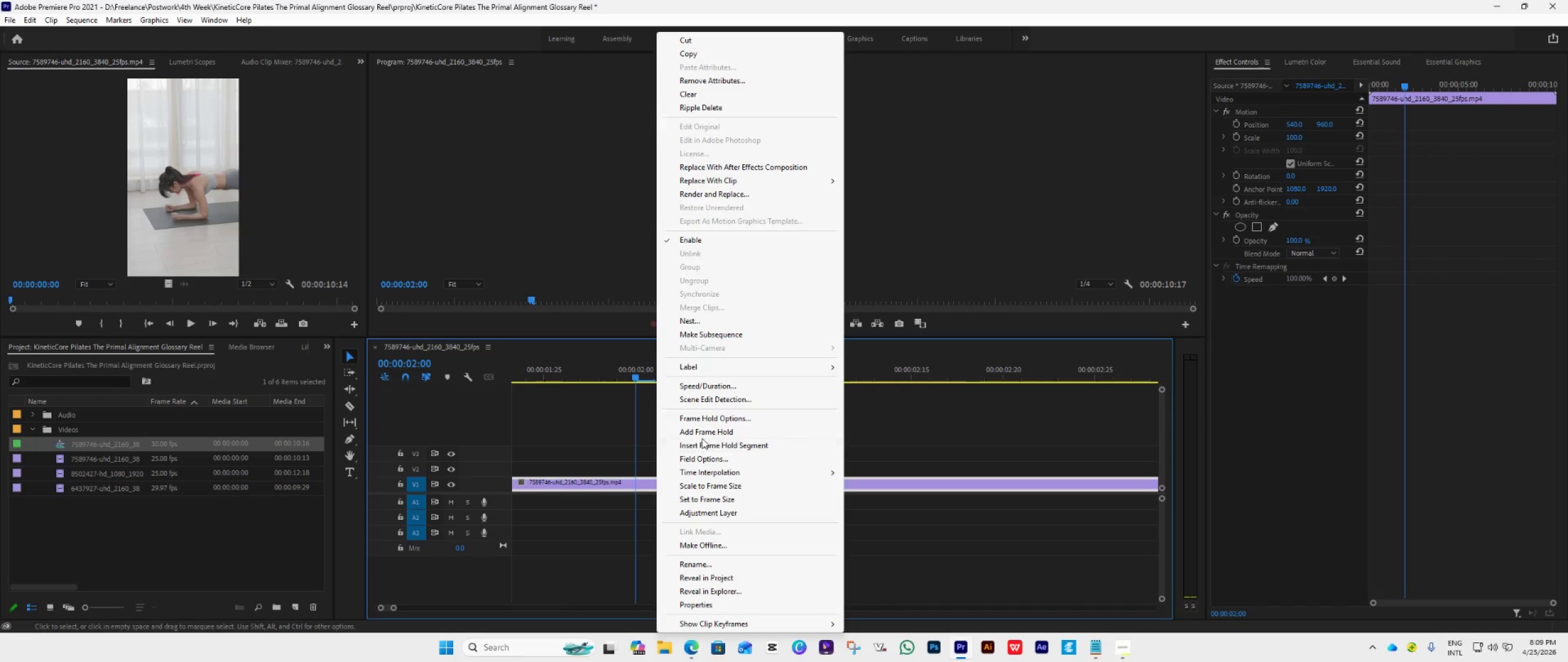 
double_click([708, 434])
 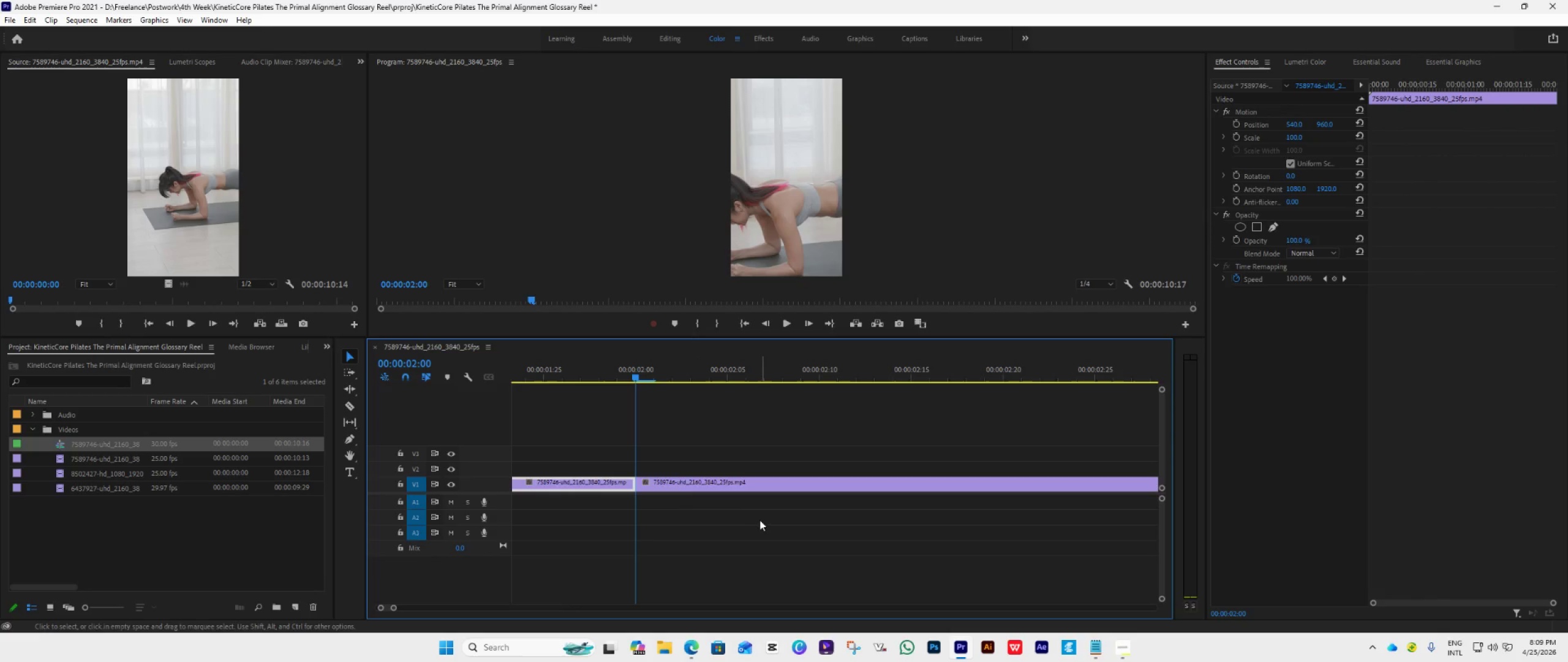 
scroll: coordinate [766, 516], scroll_direction: down, amount: 10.0
 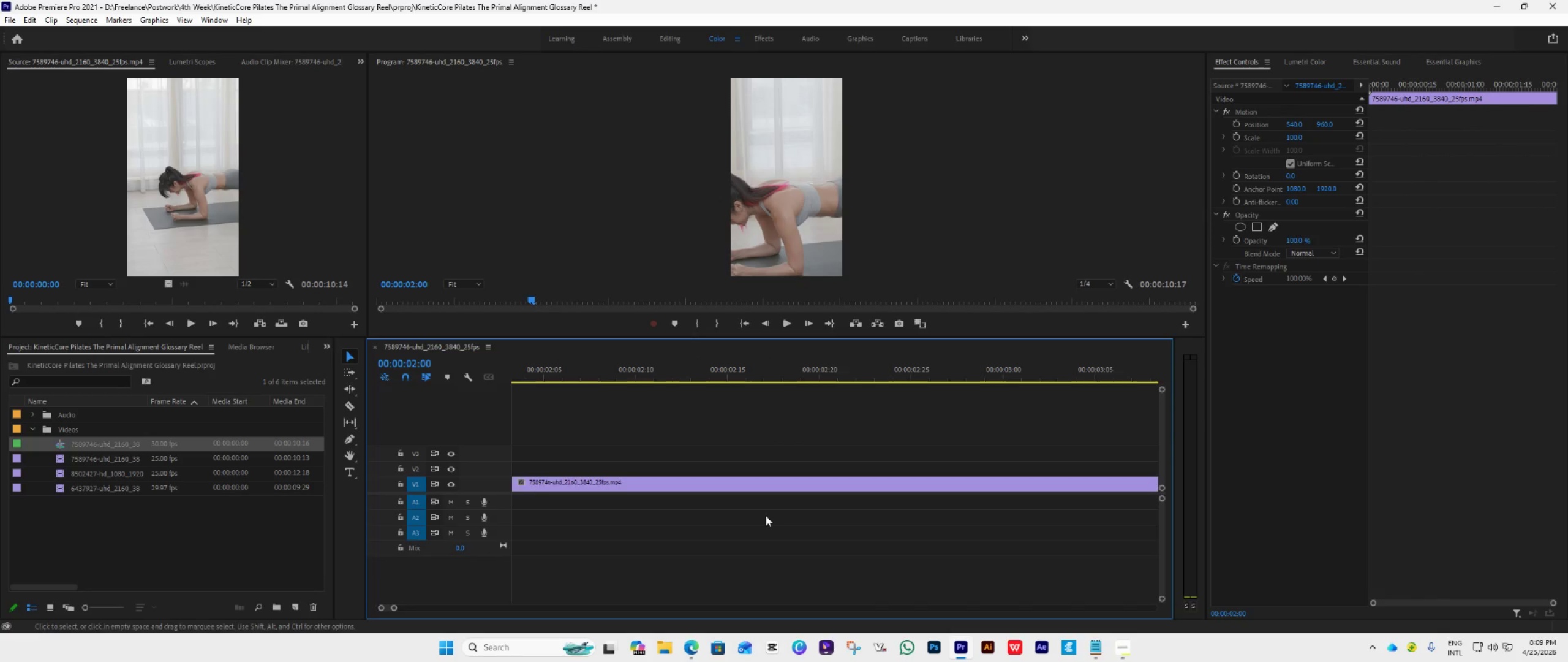 
key(Space)
 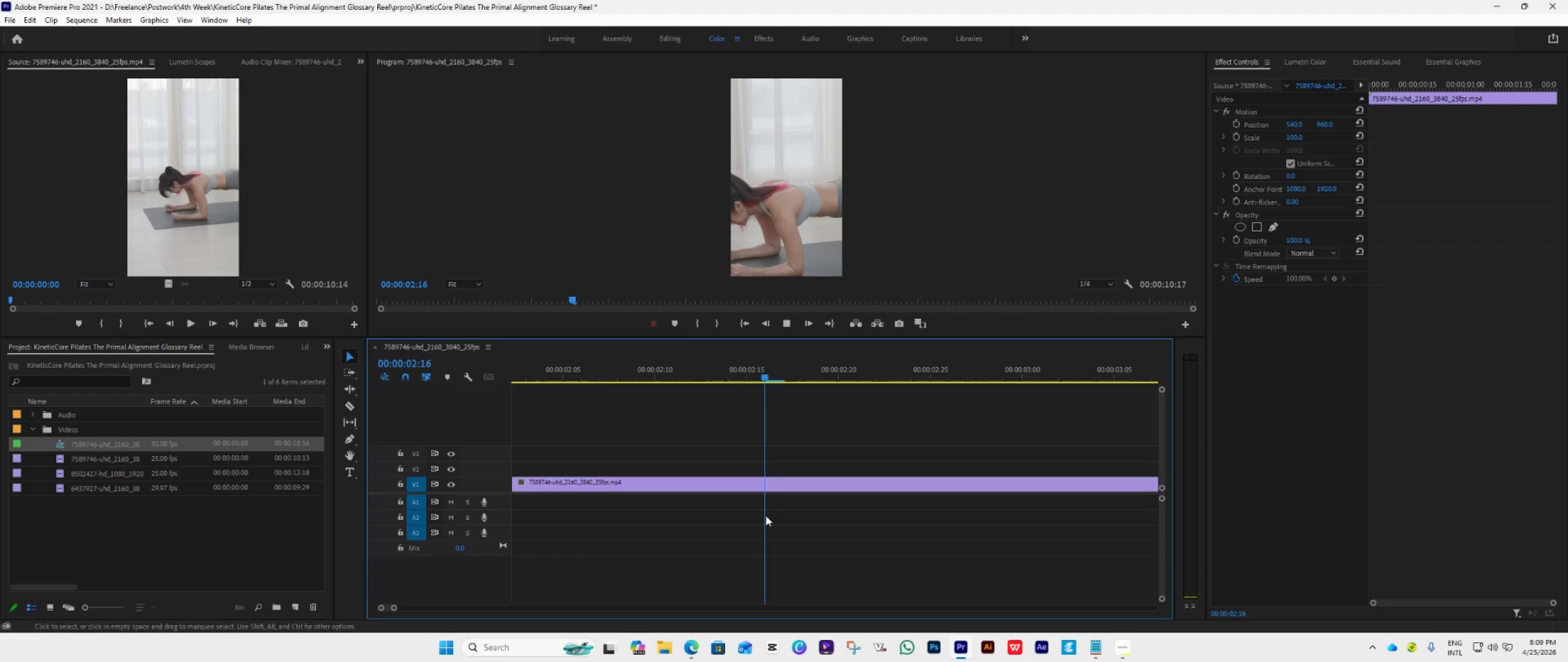 
key(Space)
 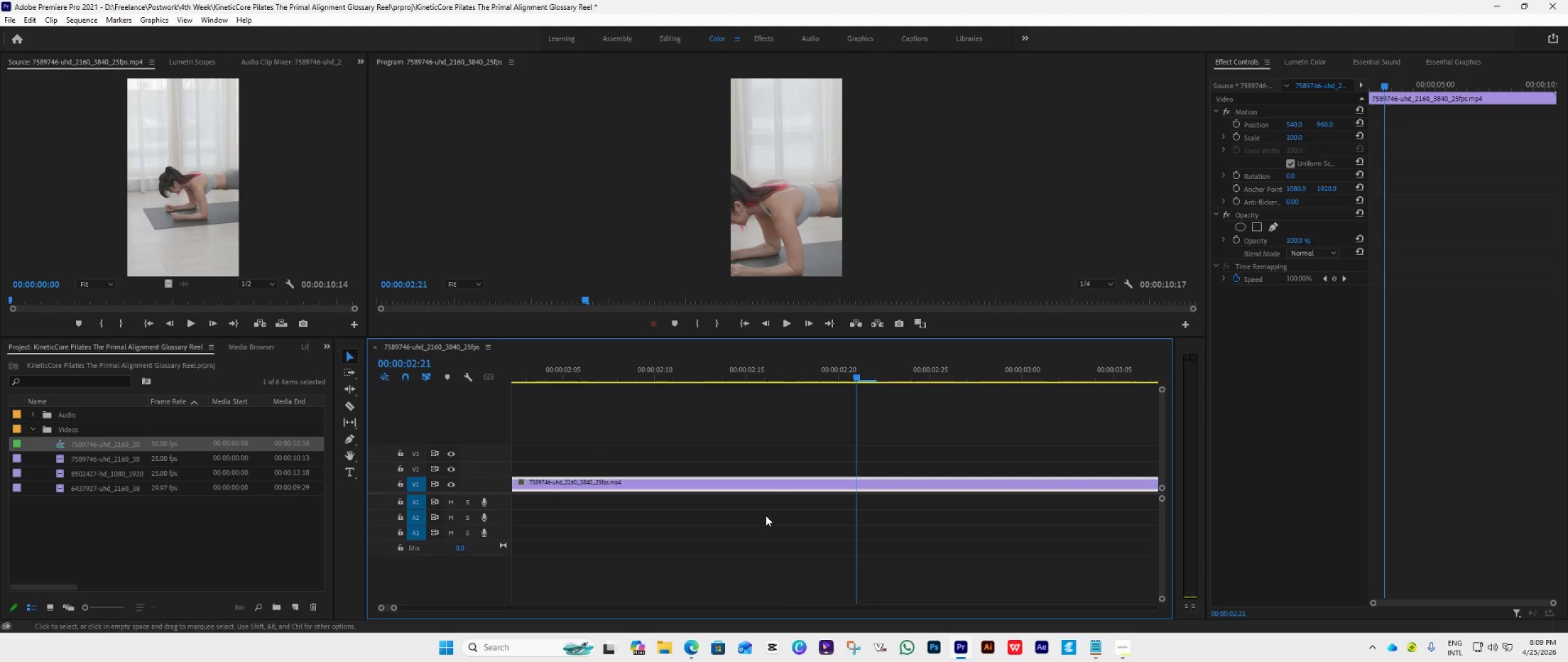 
scroll: coordinate [766, 516], scroll_direction: down, amount: 30.0
 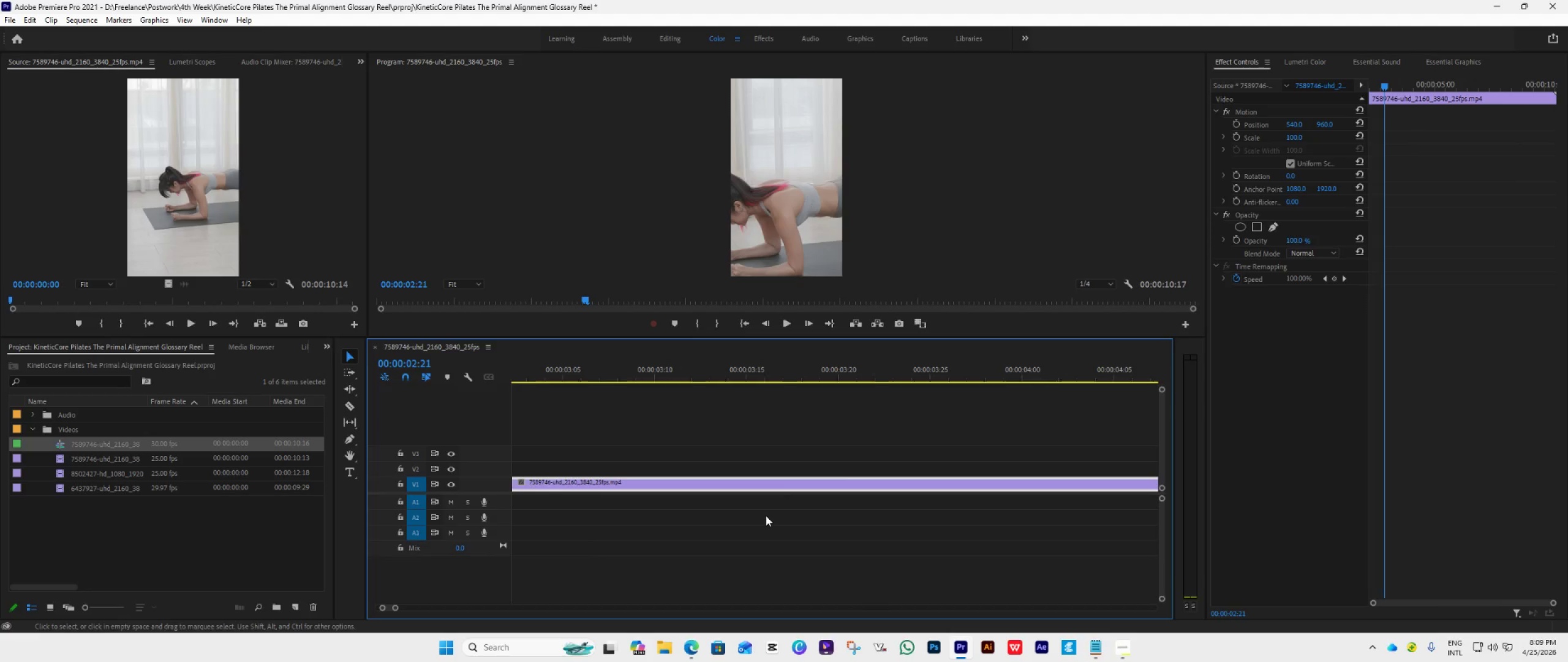 
key(Space)
 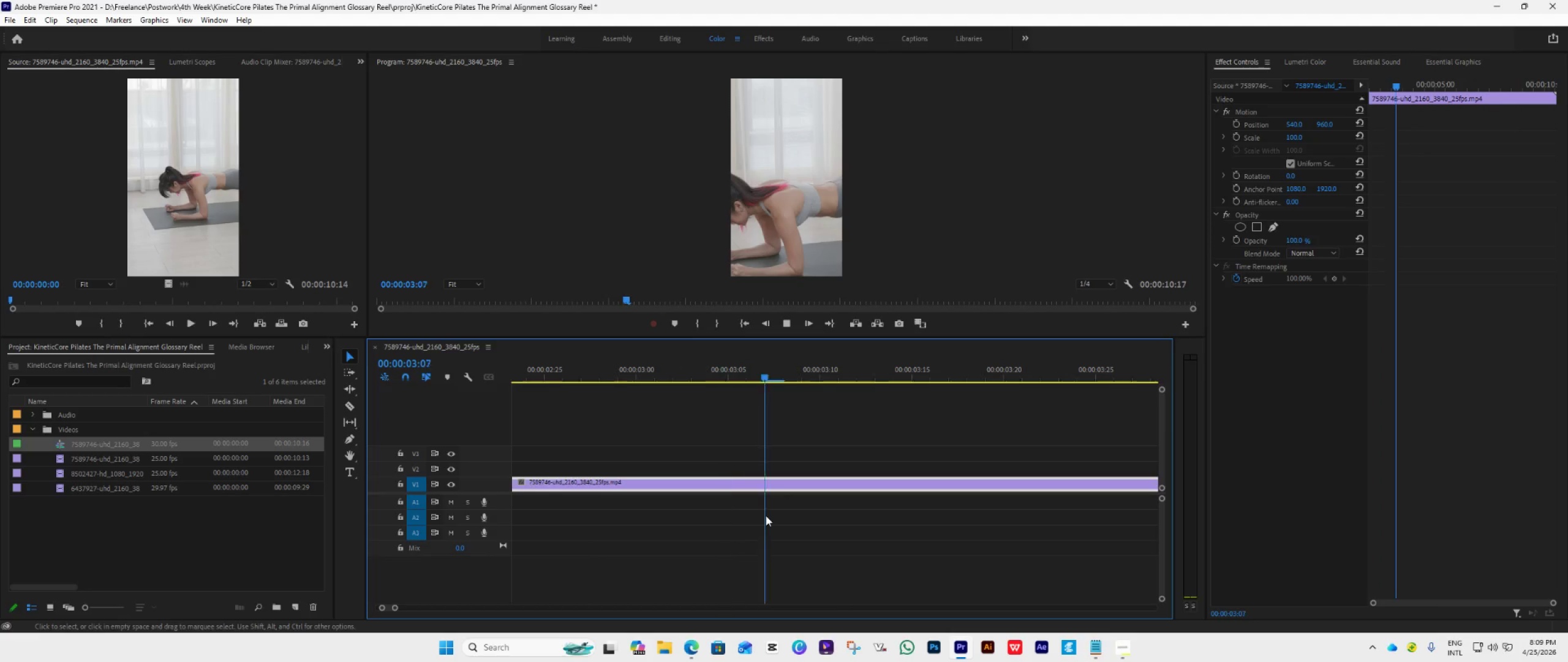 
key(Space)
 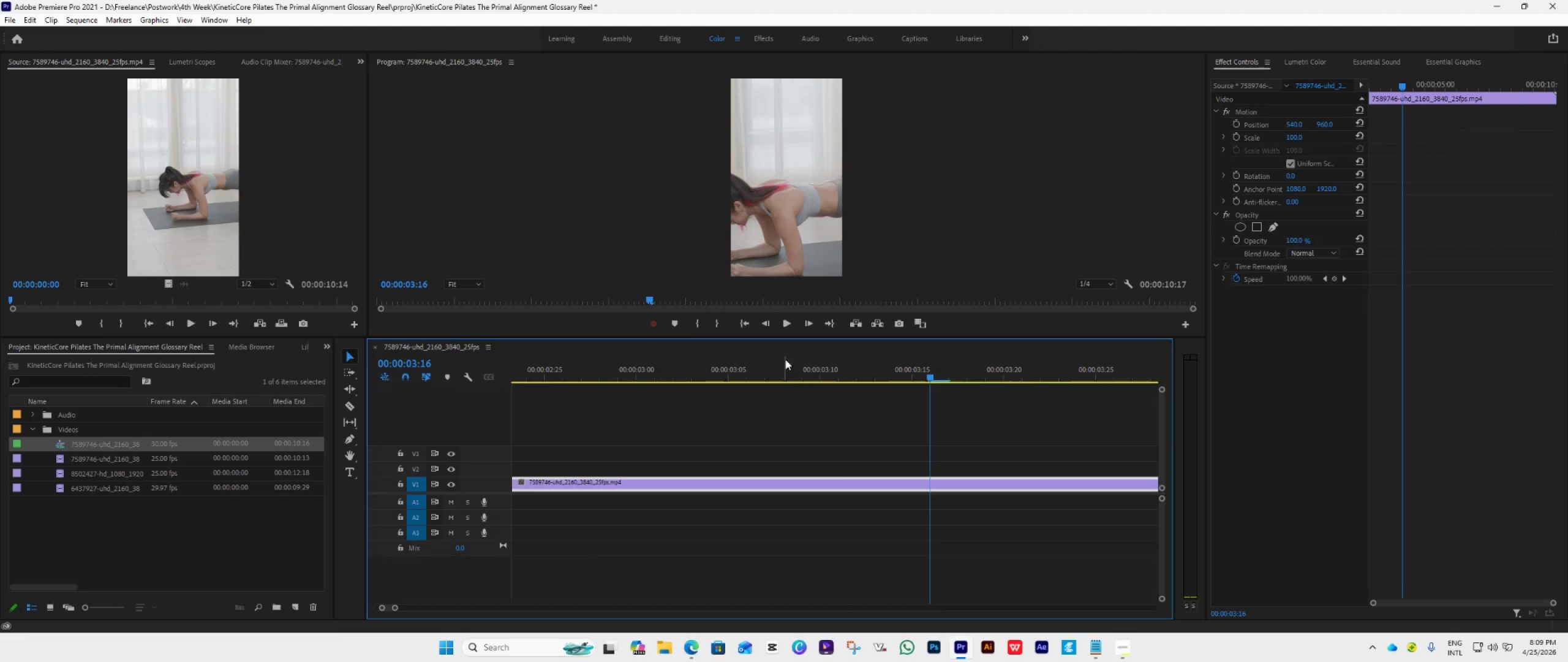 
left_click([770, 324])
 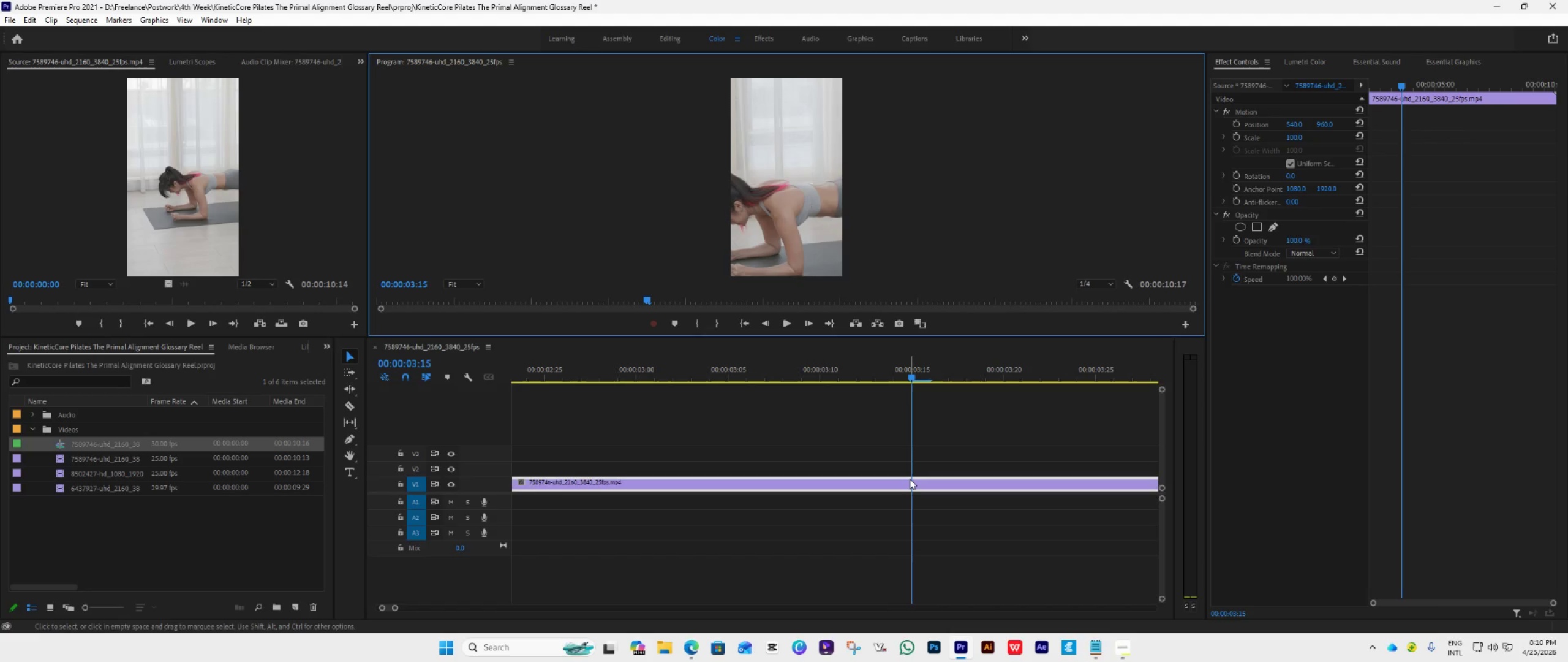 
wait(5.23)
 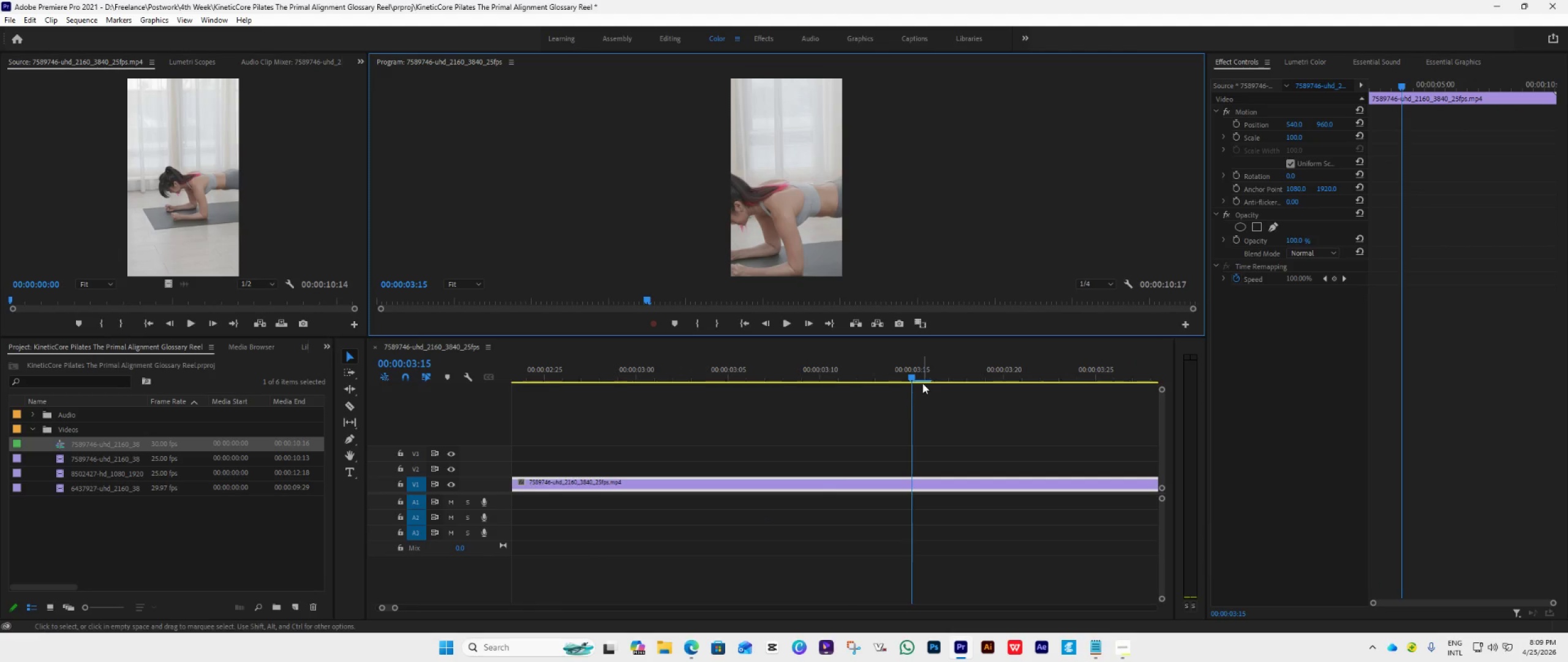 
key(C)
 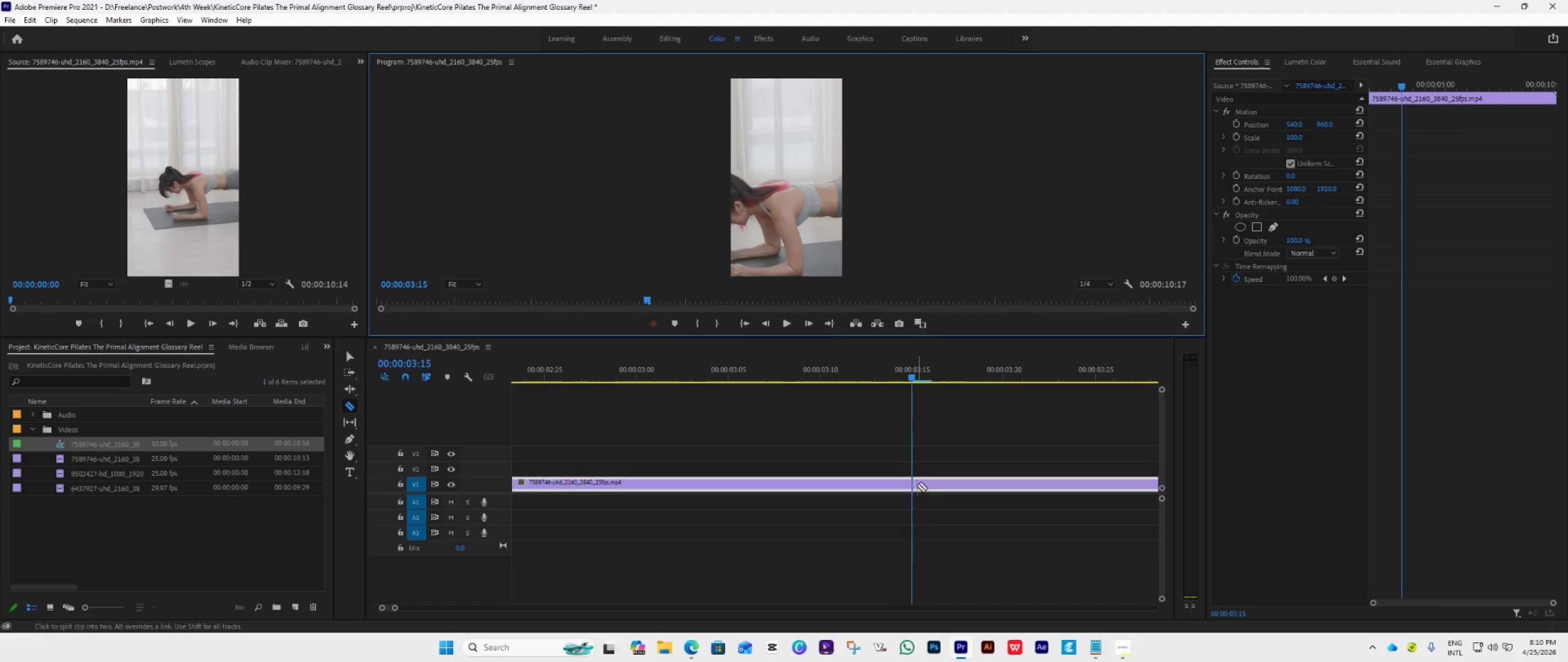 
left_click([915, 483])
 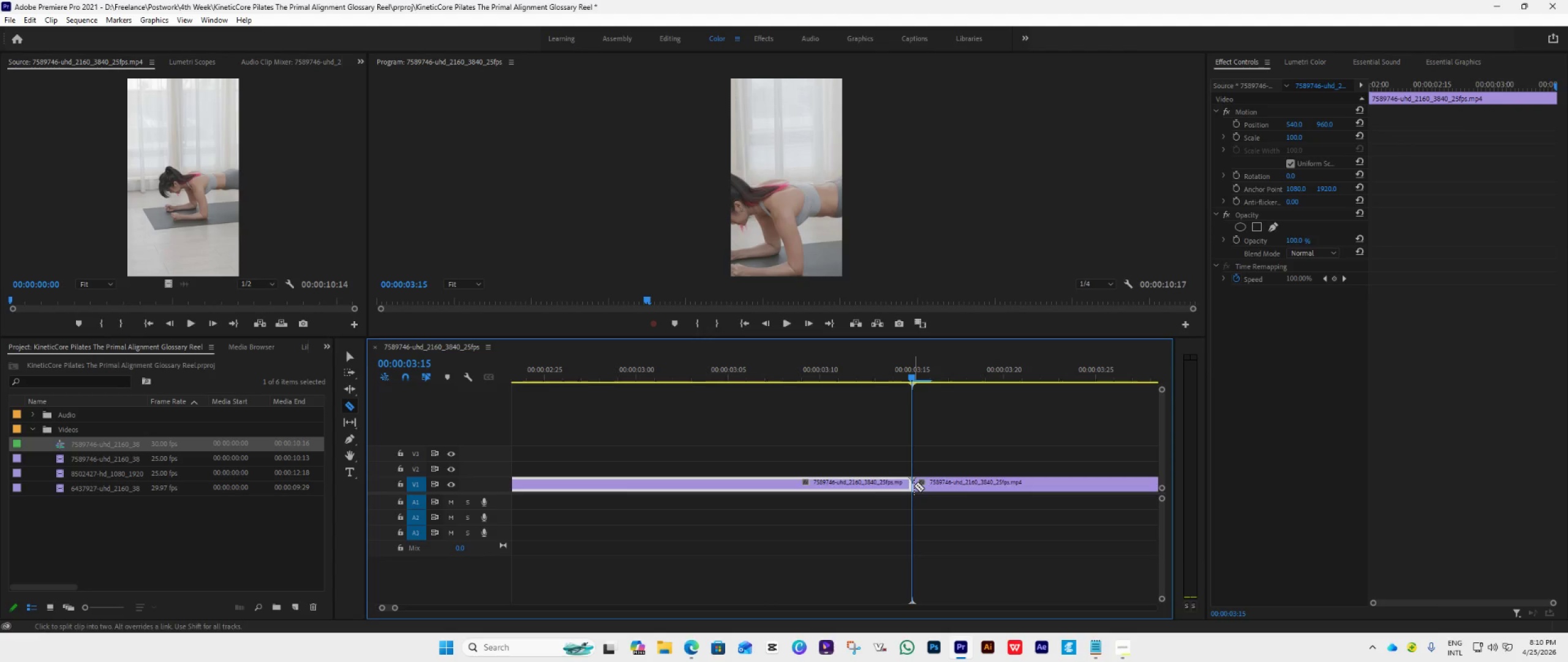 
key(V)
 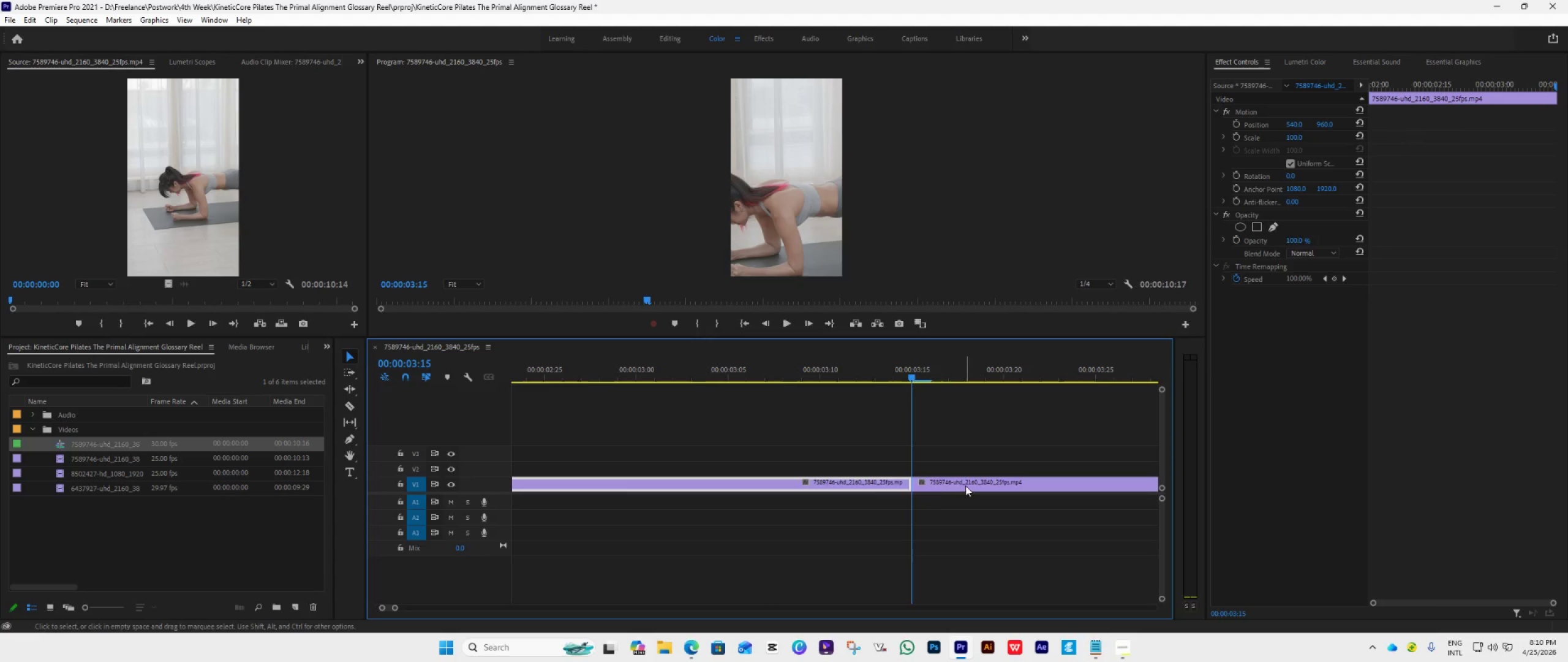 
left_click([965, 485])
 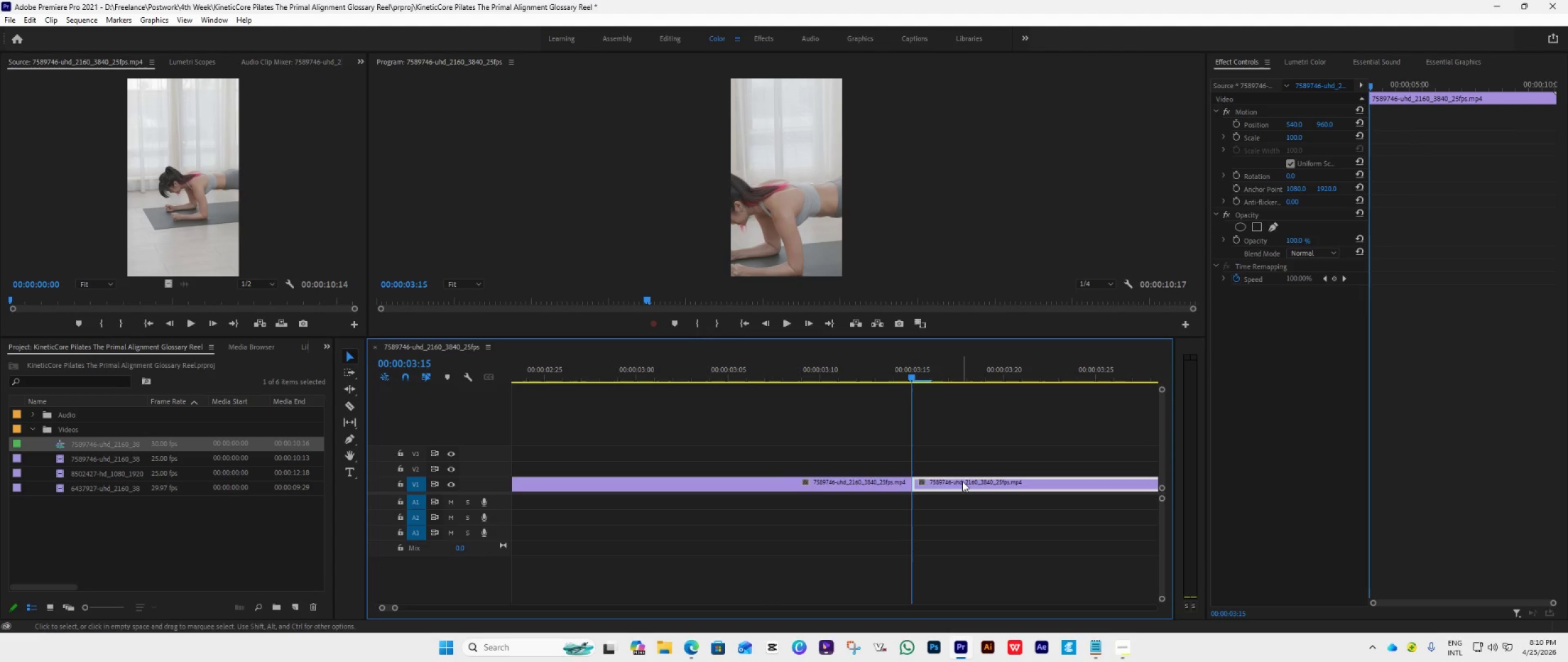 
key(Delete)
 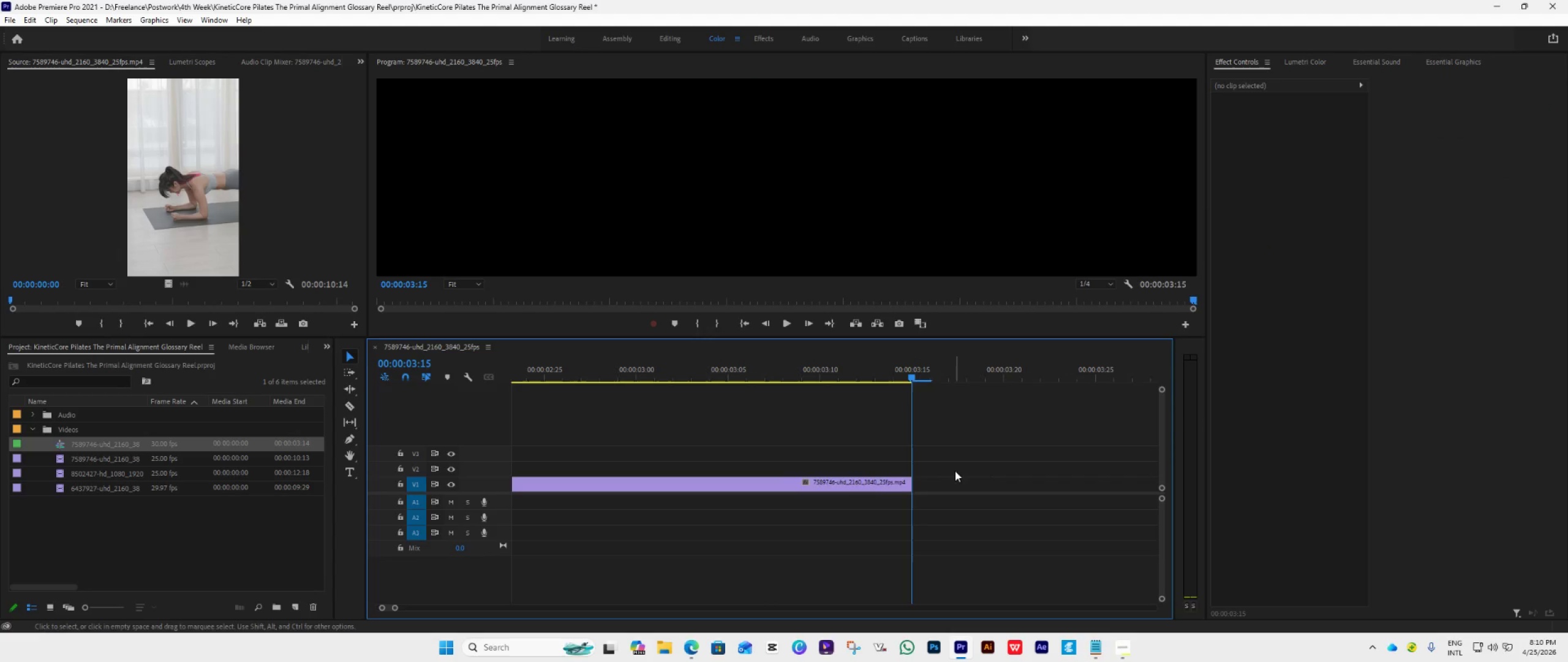 
wait(5.69)
 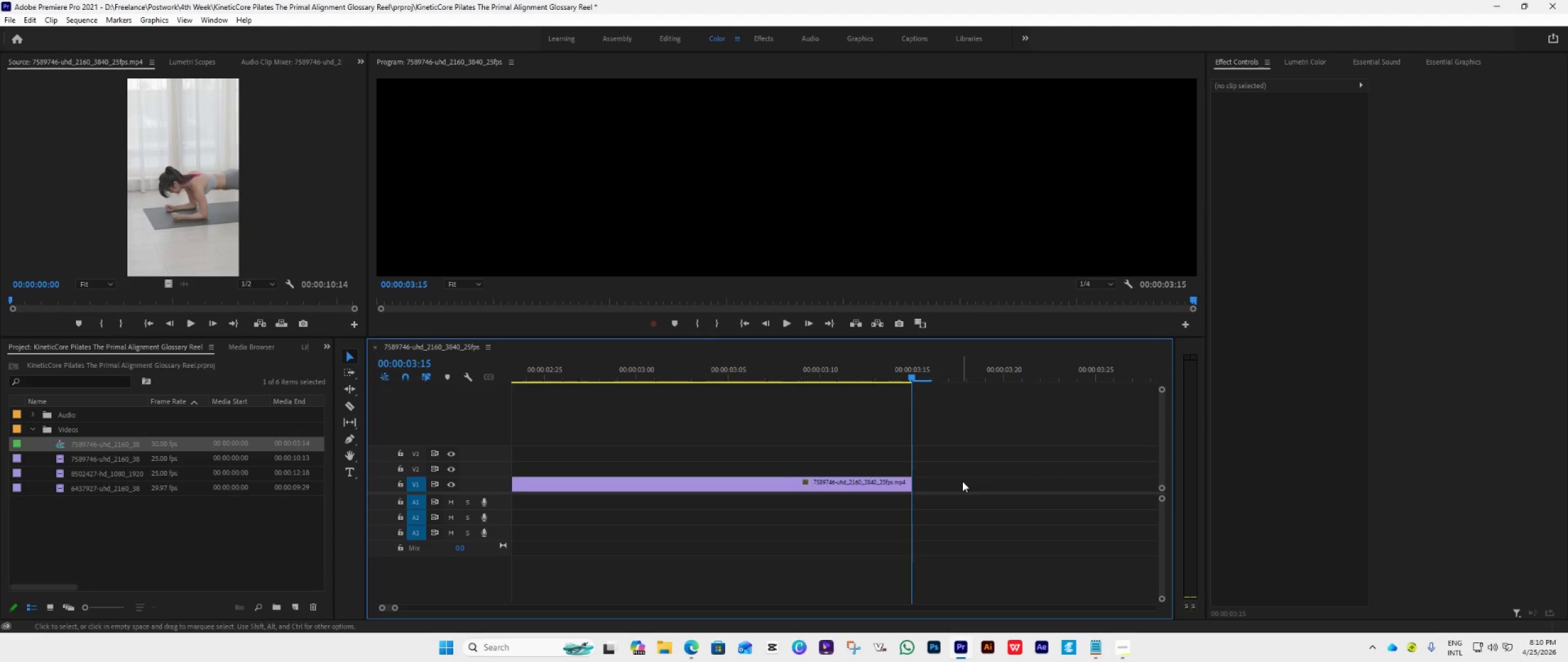 
hold_key(key=AltLeft, duration=5.12)
scroll: coordinate [644, 514], scroll_direction: down, amount: 12.0
 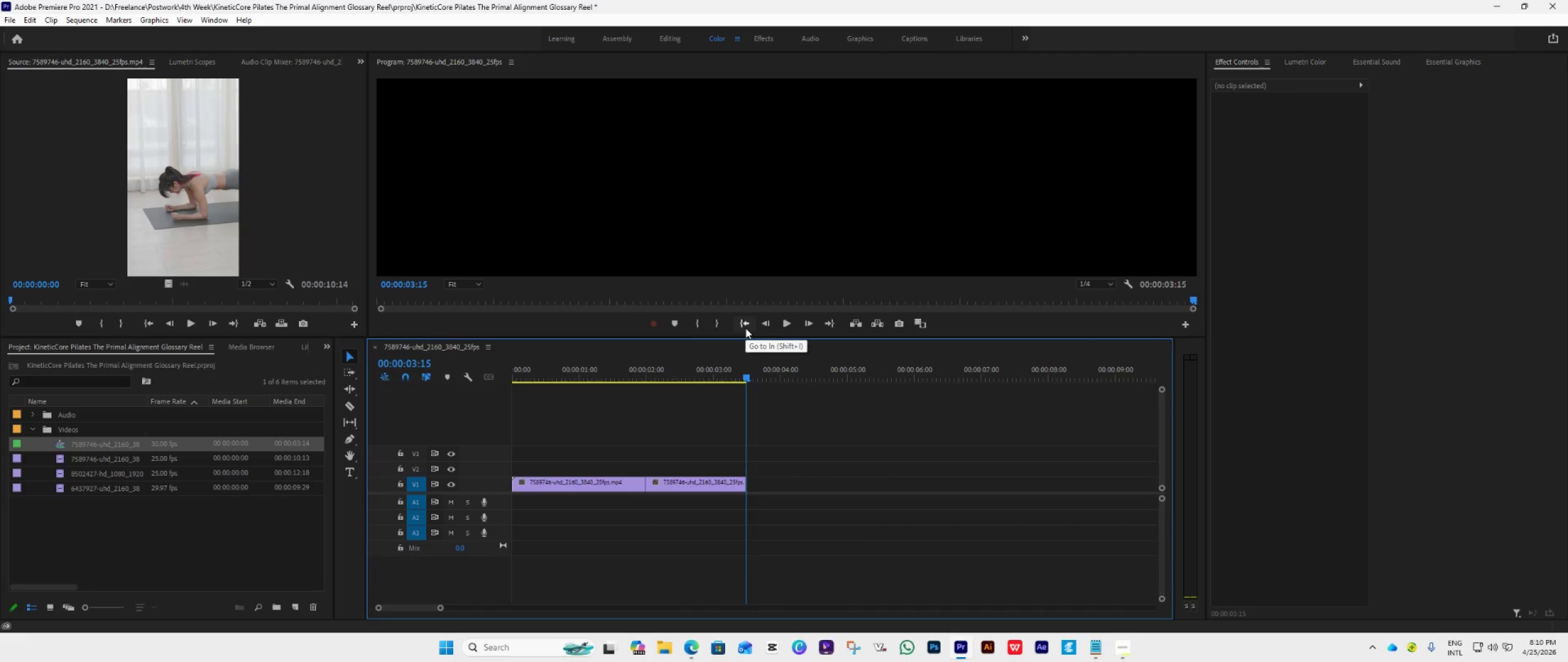 
left_click([745, 328])
 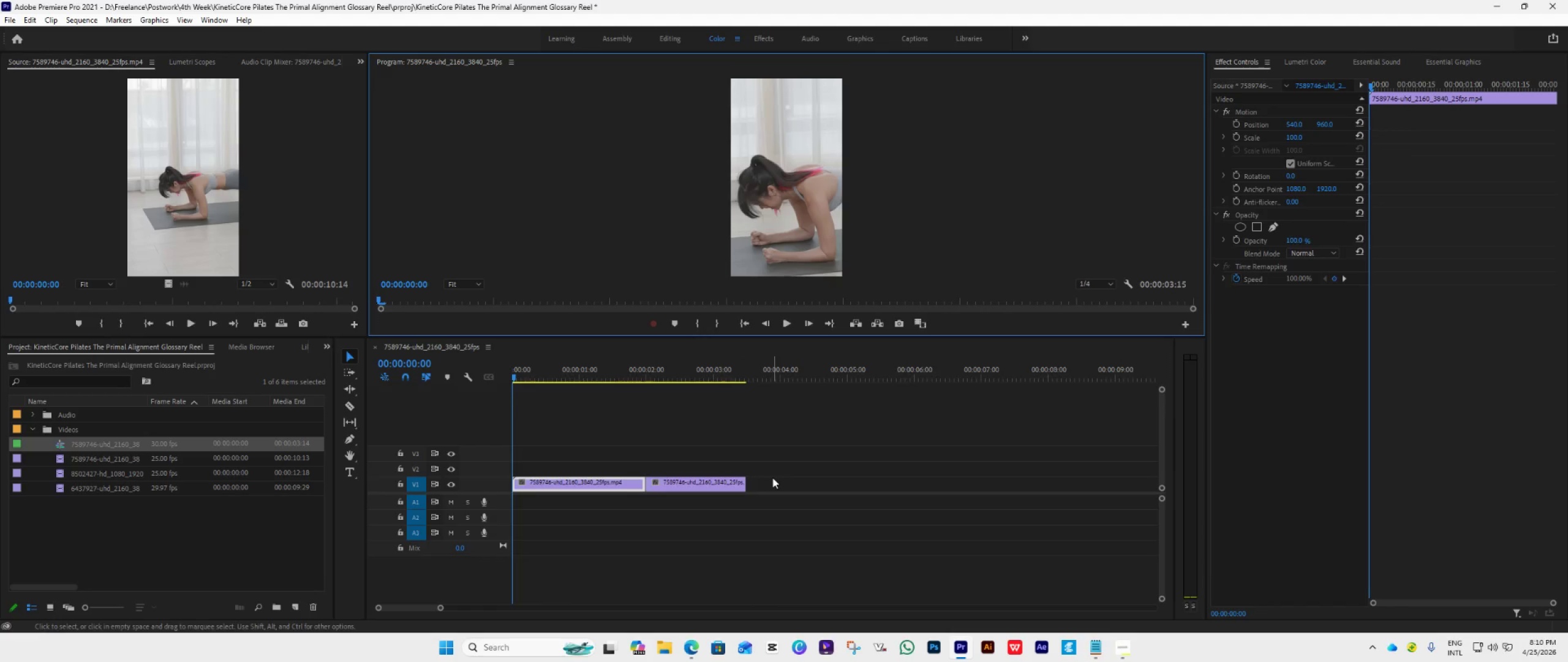 
scroll: coordinate [772, 478], scroll_direction: down, amount: 3.0
 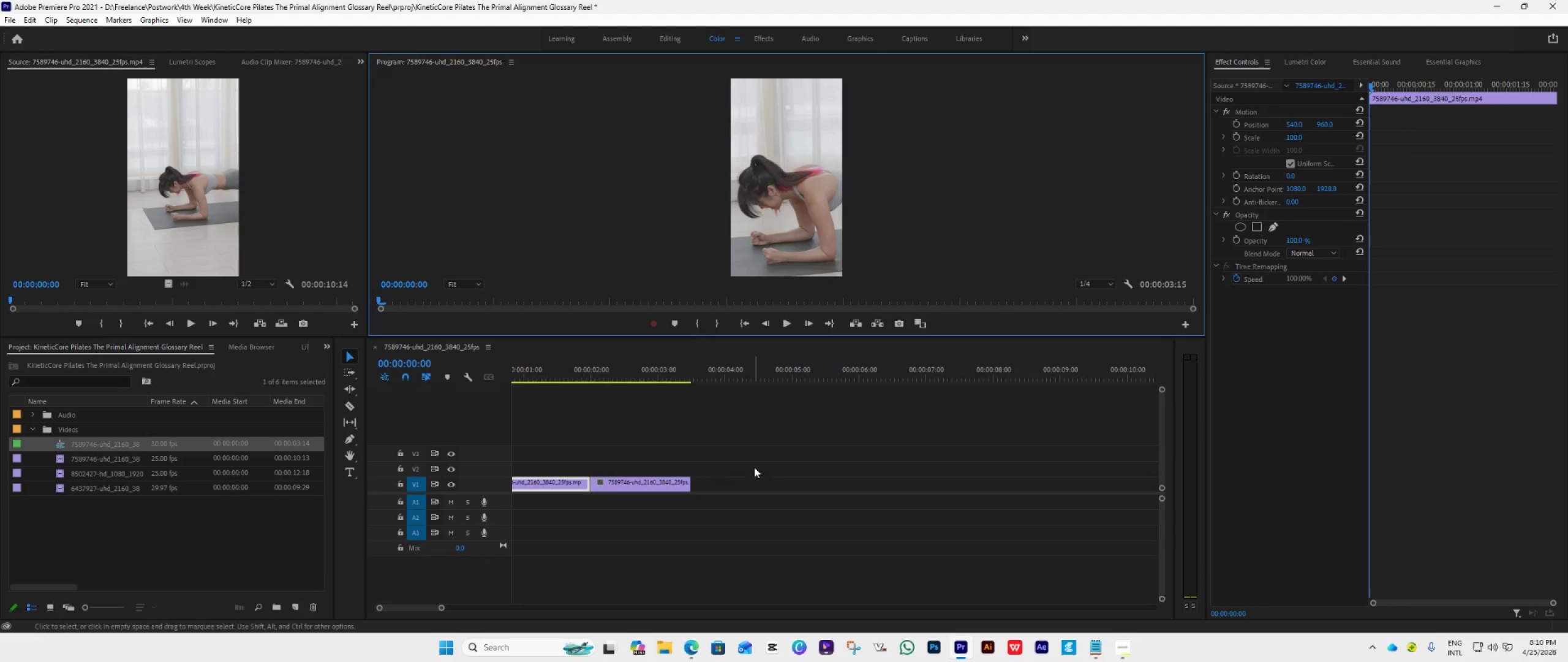 
hold_key(key=AltLeft, duration=0.67)
scroll: coordinate [754, 467], scroll_direction: up, amount: 8.0
 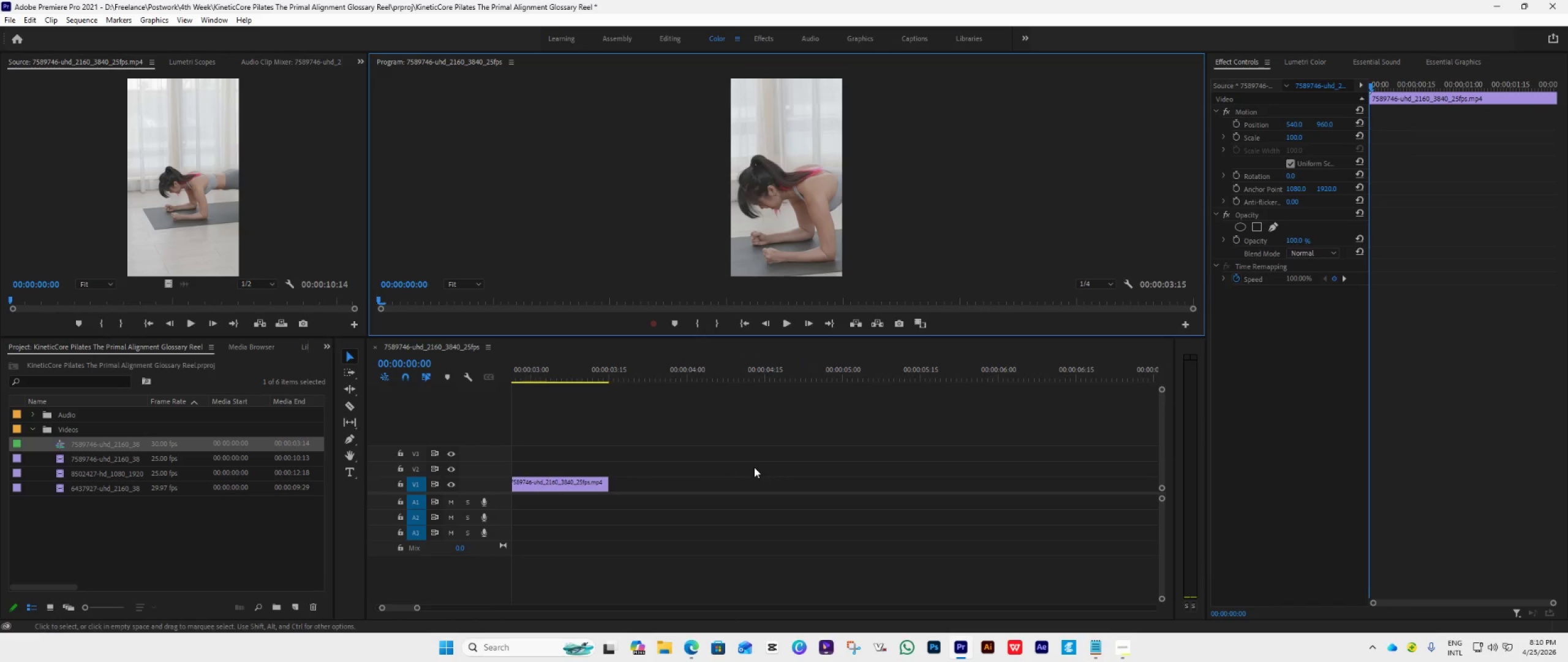 
hold_key(key=AltLeft, duration=0.59)
hold_key(key=AltLeft, duration=0.81)
scroll: coordinate [754, 467], scroll_direction: down, amount: 6.0
 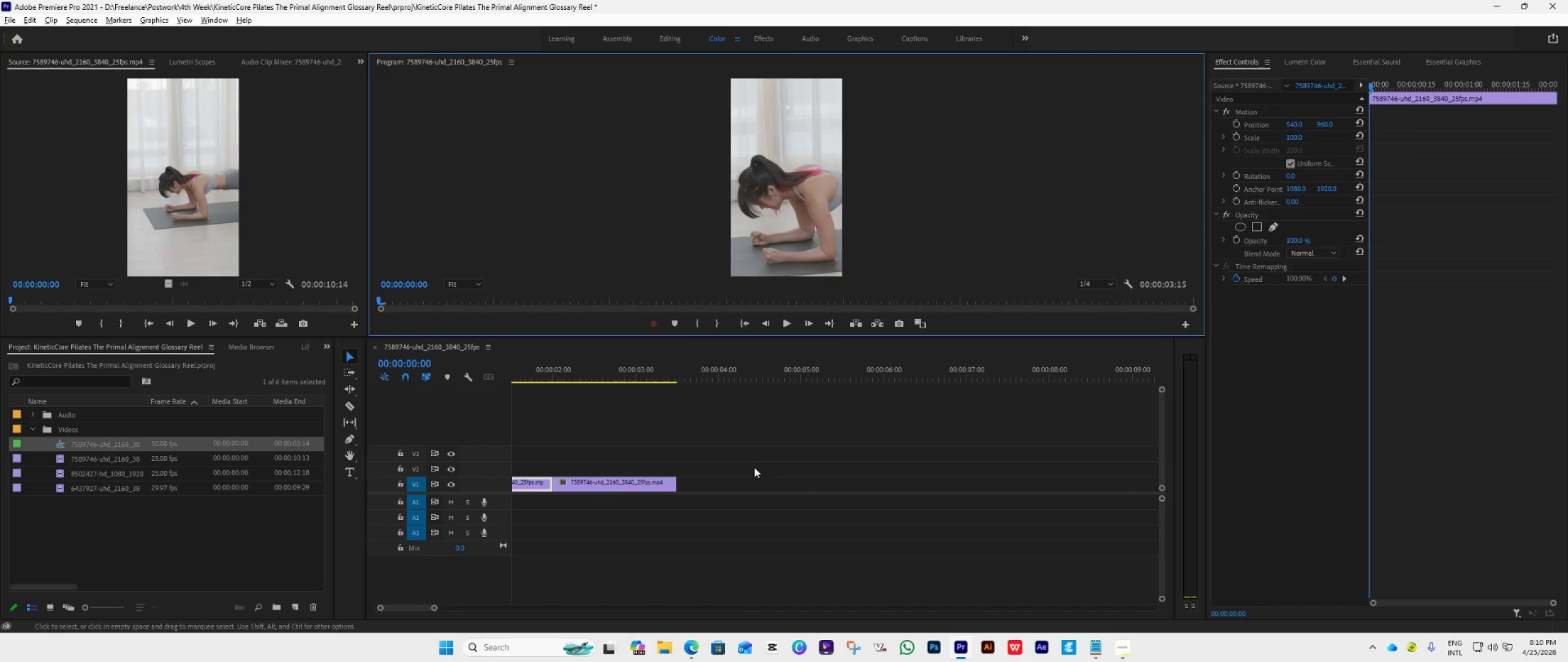 
hold_key(key=AltLeft, duration=1.52)
left_click_drag(start_coordinate=[538, 484], to_coordinate=[537, 469])
 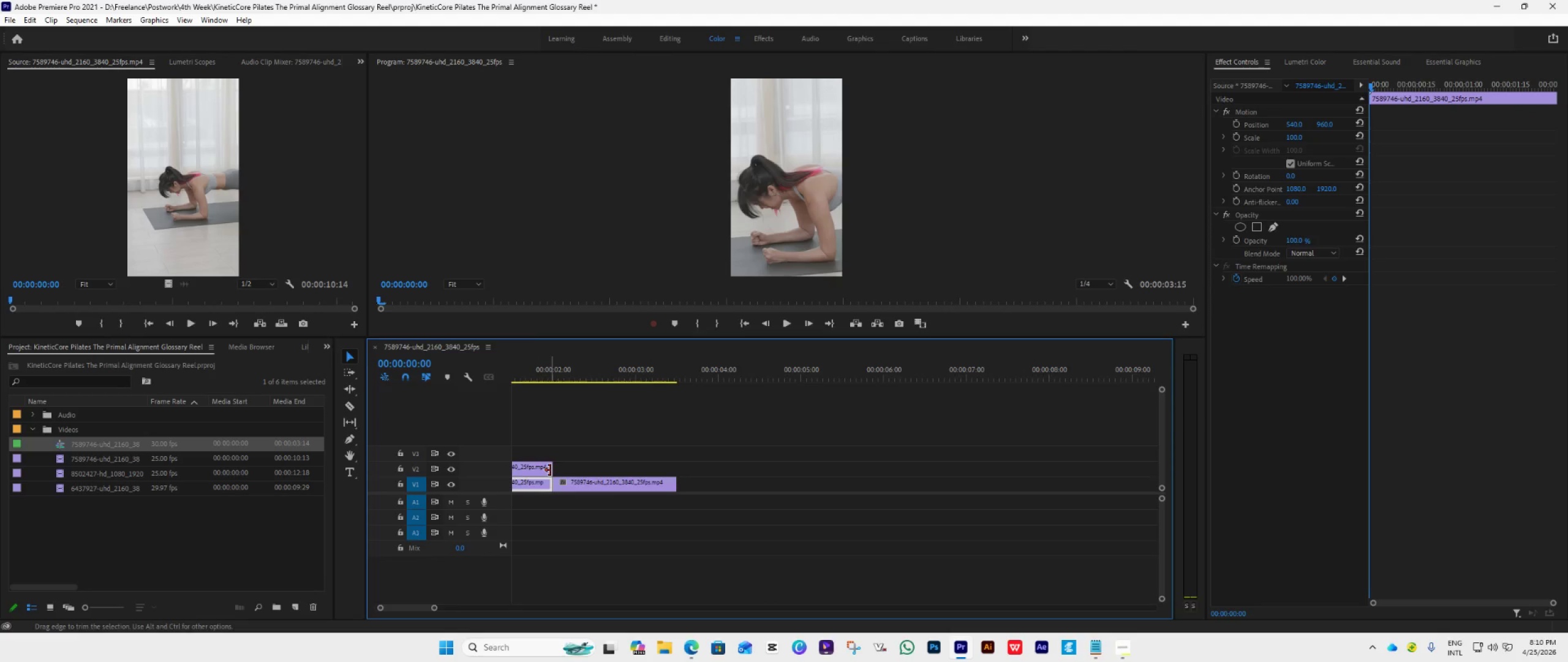 
scroll: coordinate [544, 500], scroll_direction: up, amount: 9.0
 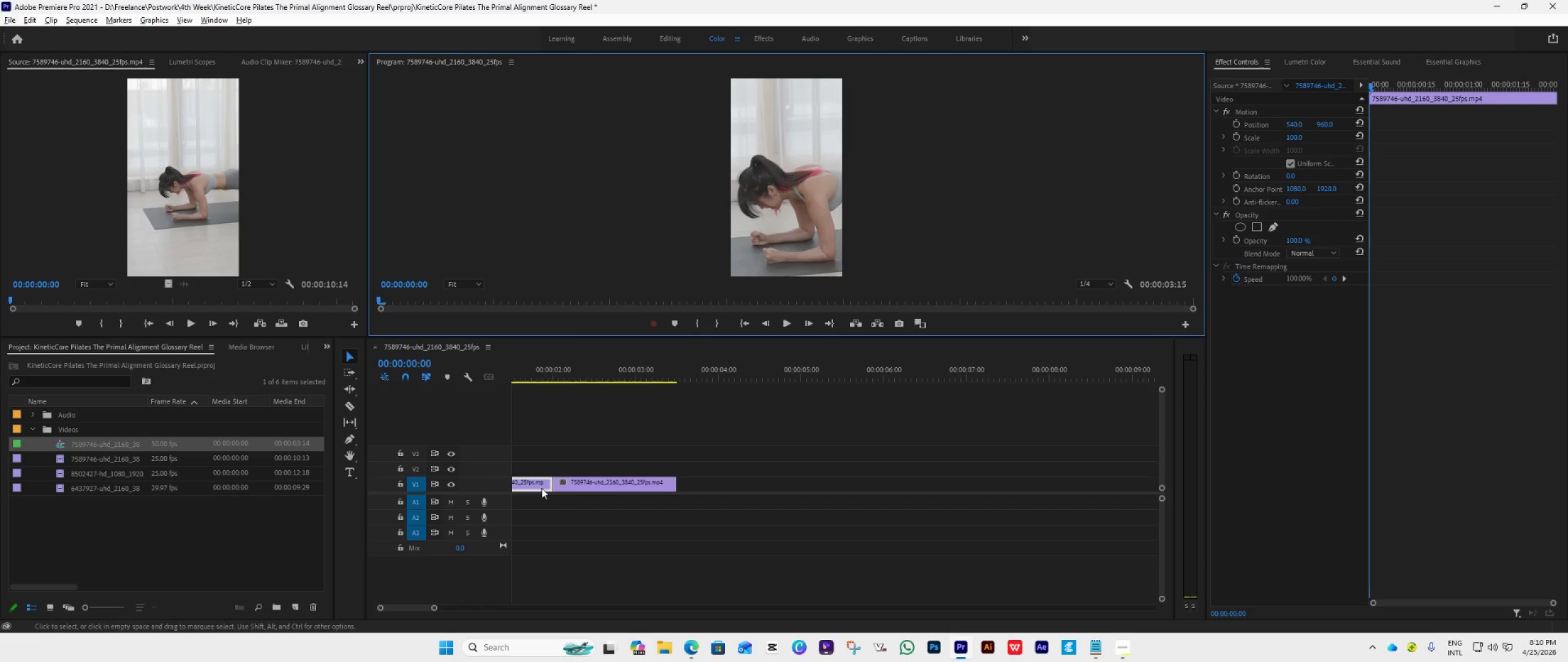 
left_click_drag(start_coordinate=[550, 470], to_coordinate=[734, 473])
 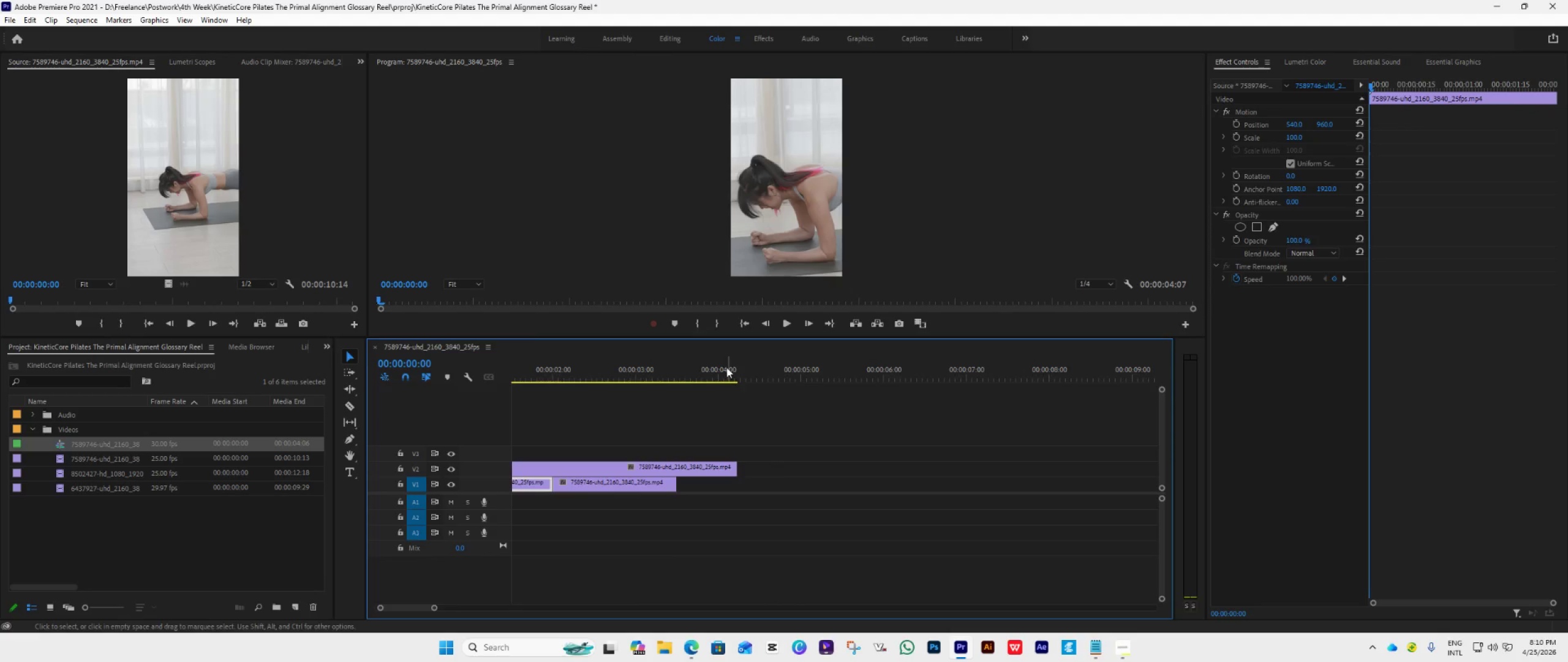 
left_click([726, 367])
 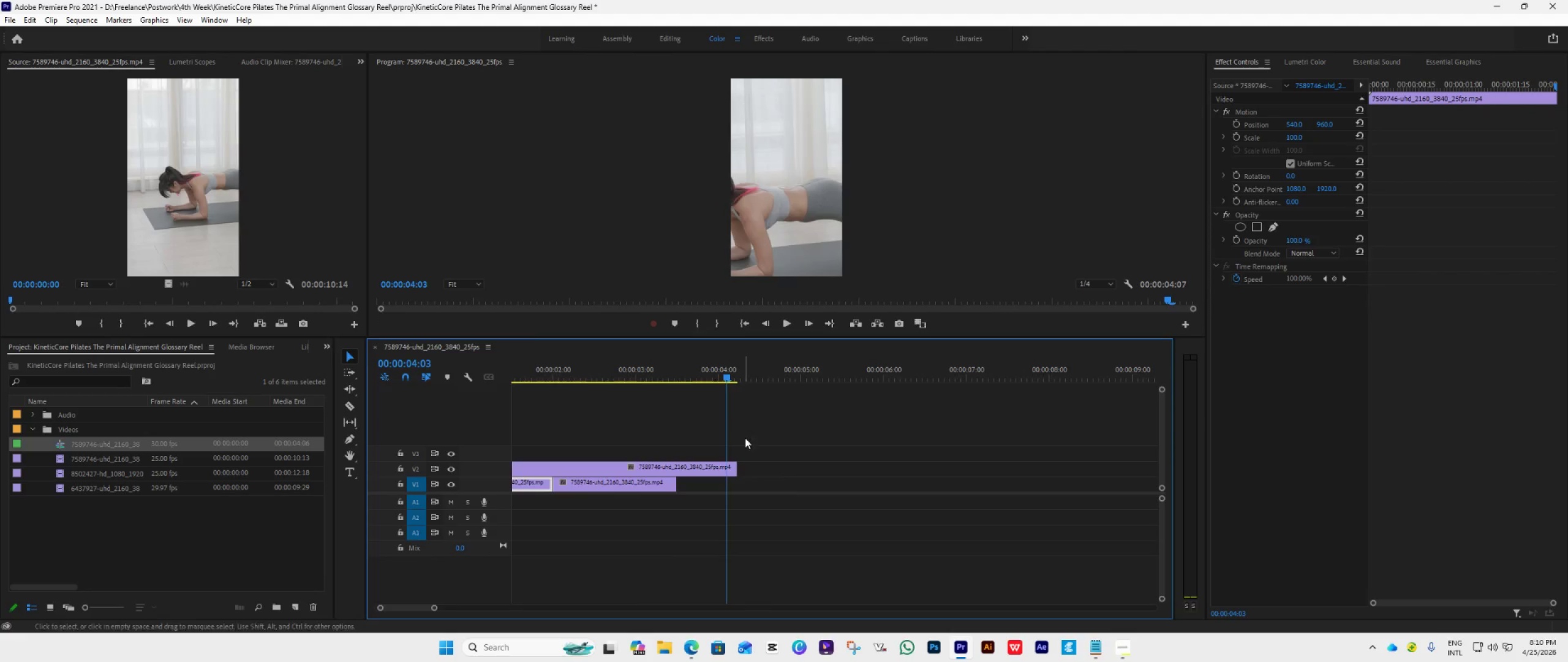 
hold_key(key=AltLeft, duration=1.02)
scroll: coordinate [749, 470], scroll_direction: up, amount: 22.0
 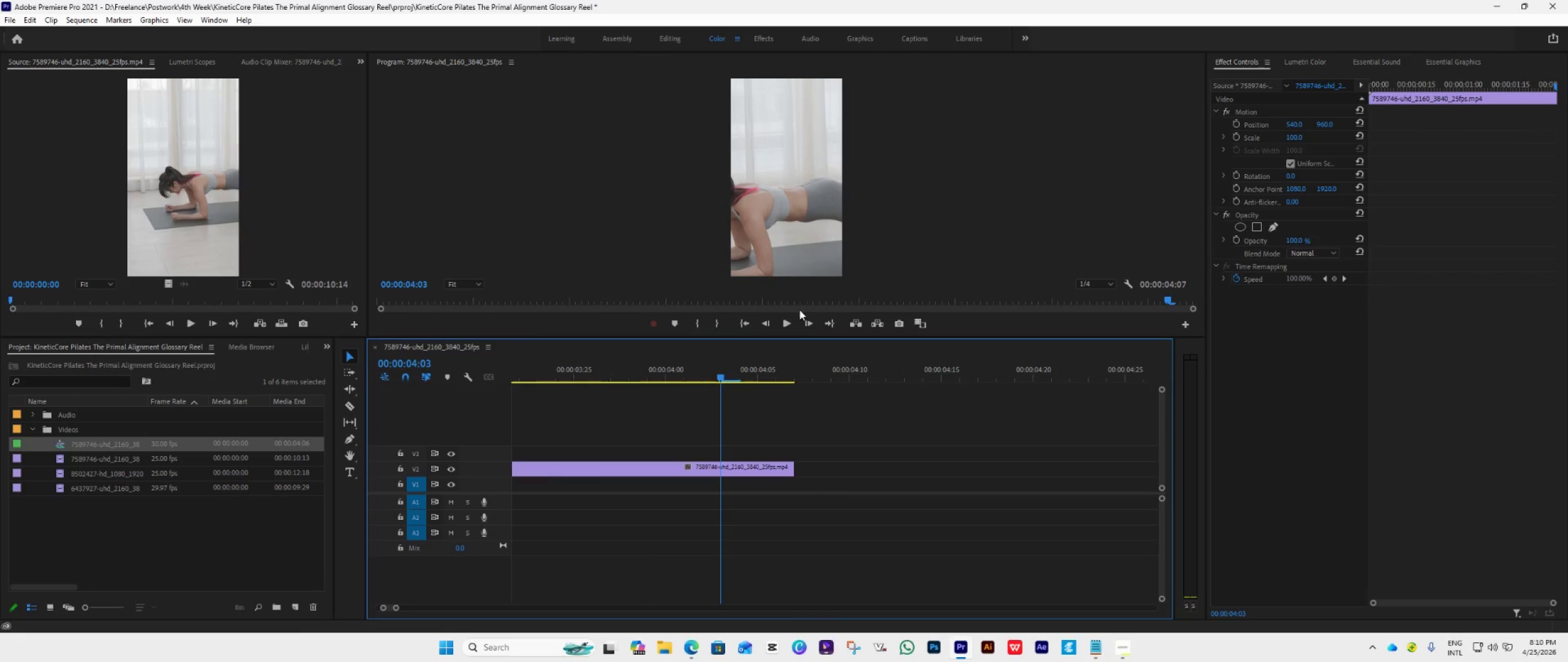 
double_click([809, 326])
 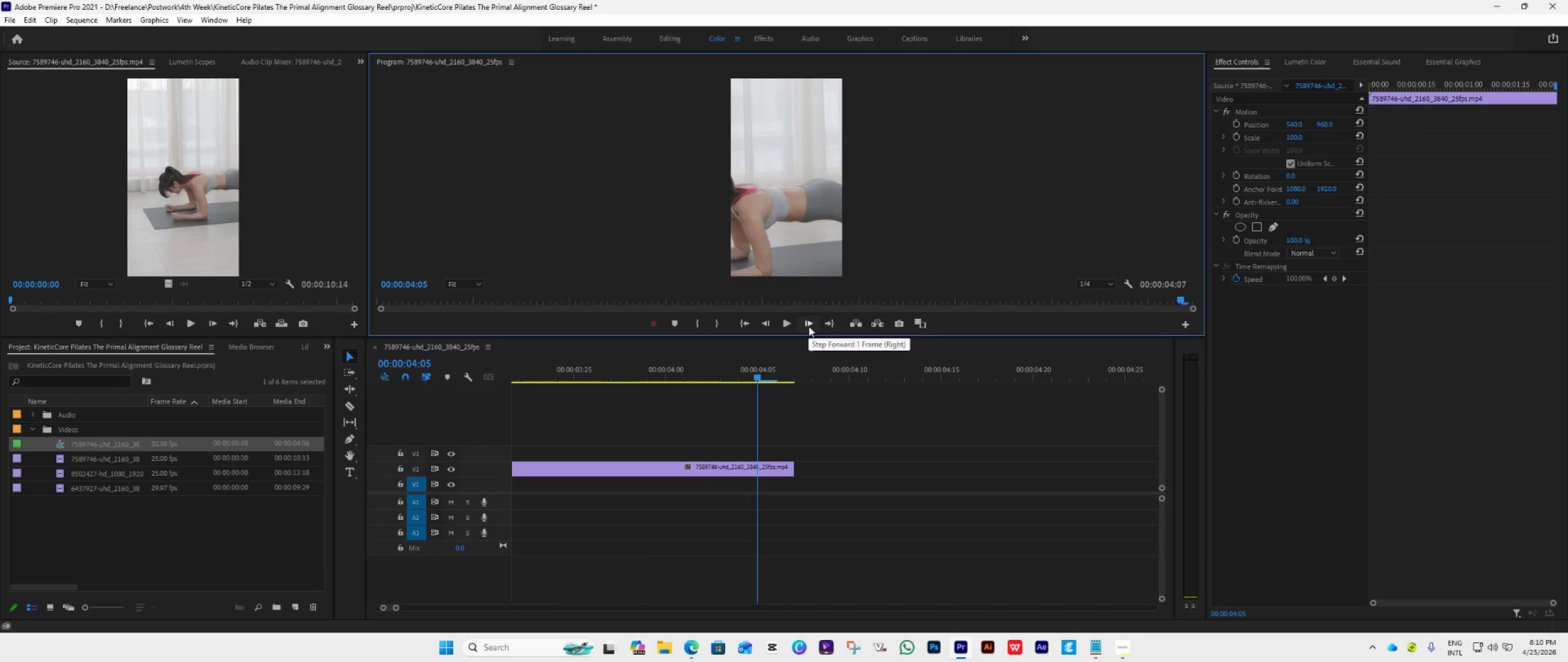 
triple_click([809, 326])
 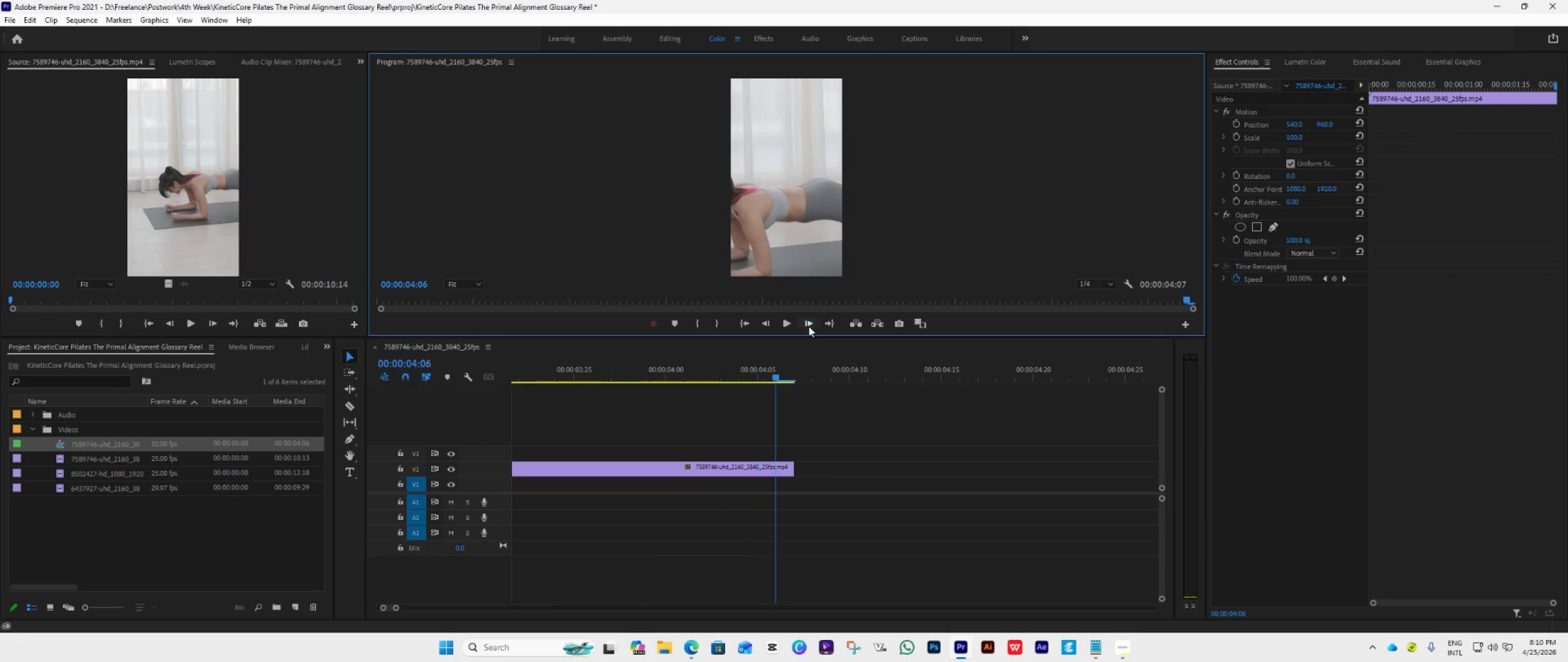 
triple_click([809, 326])
 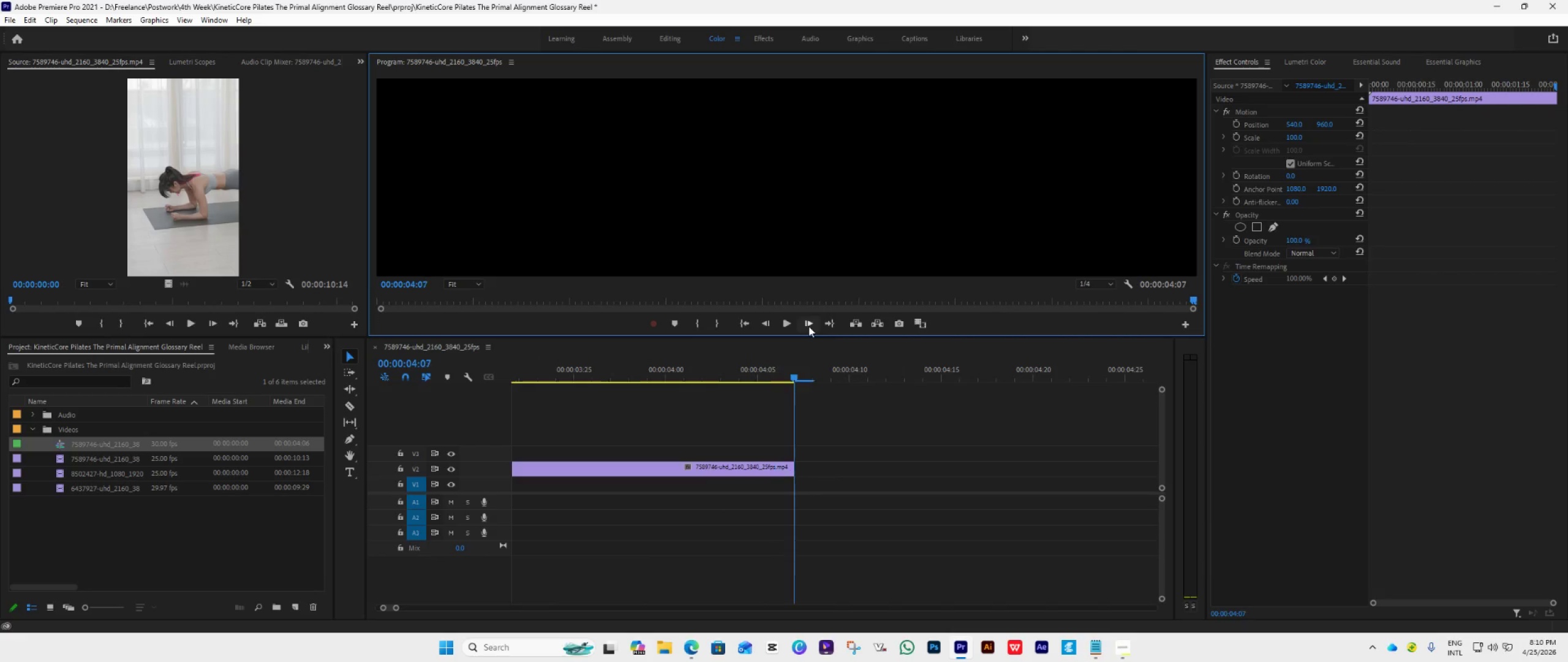 
triple_click([809, 326])
 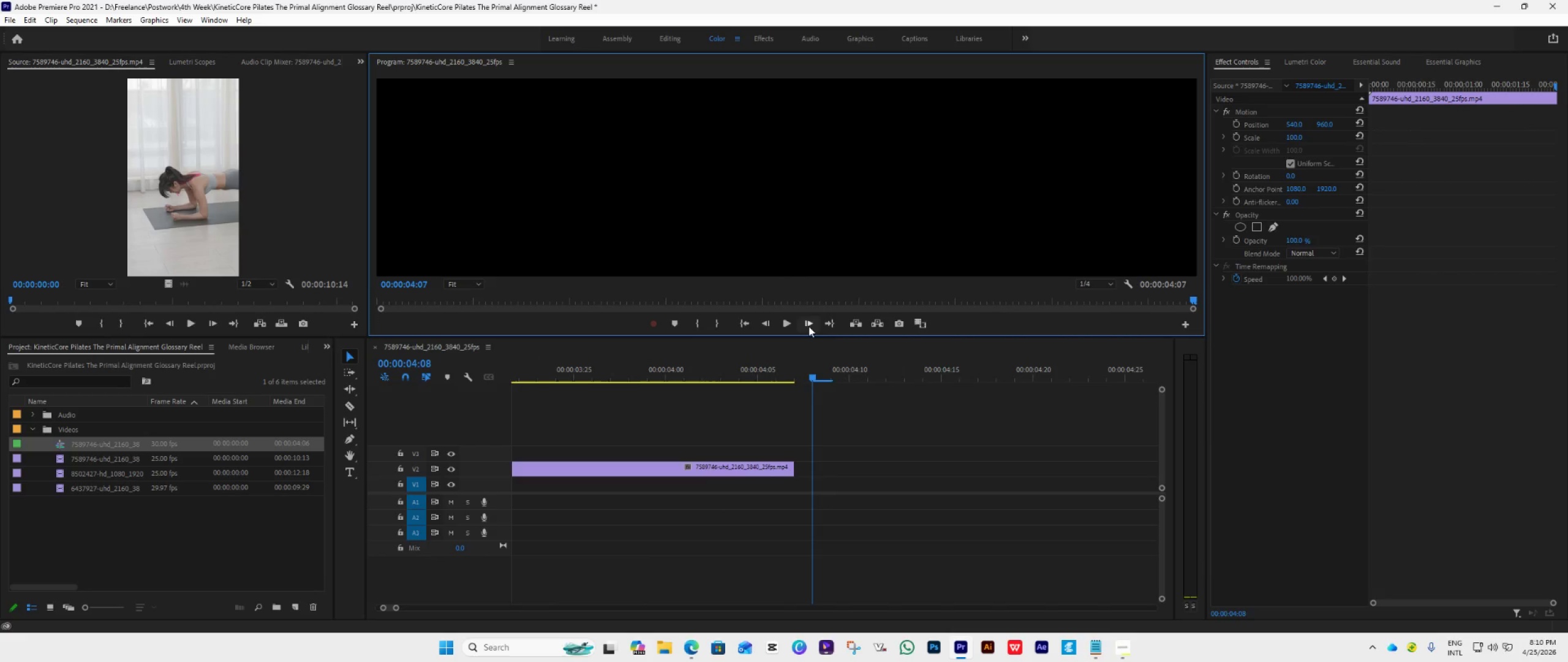 
triple_click([809, 326])
 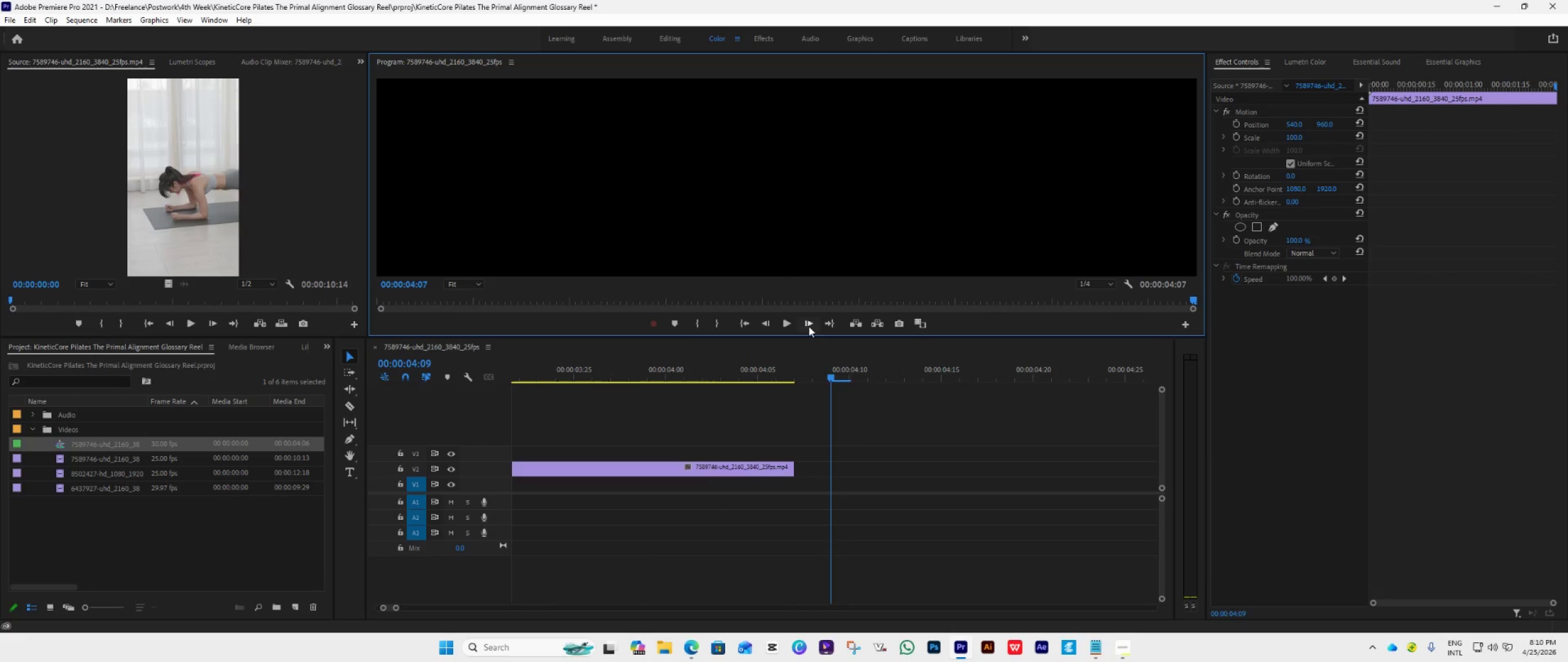 
triple_click([809, 326])
 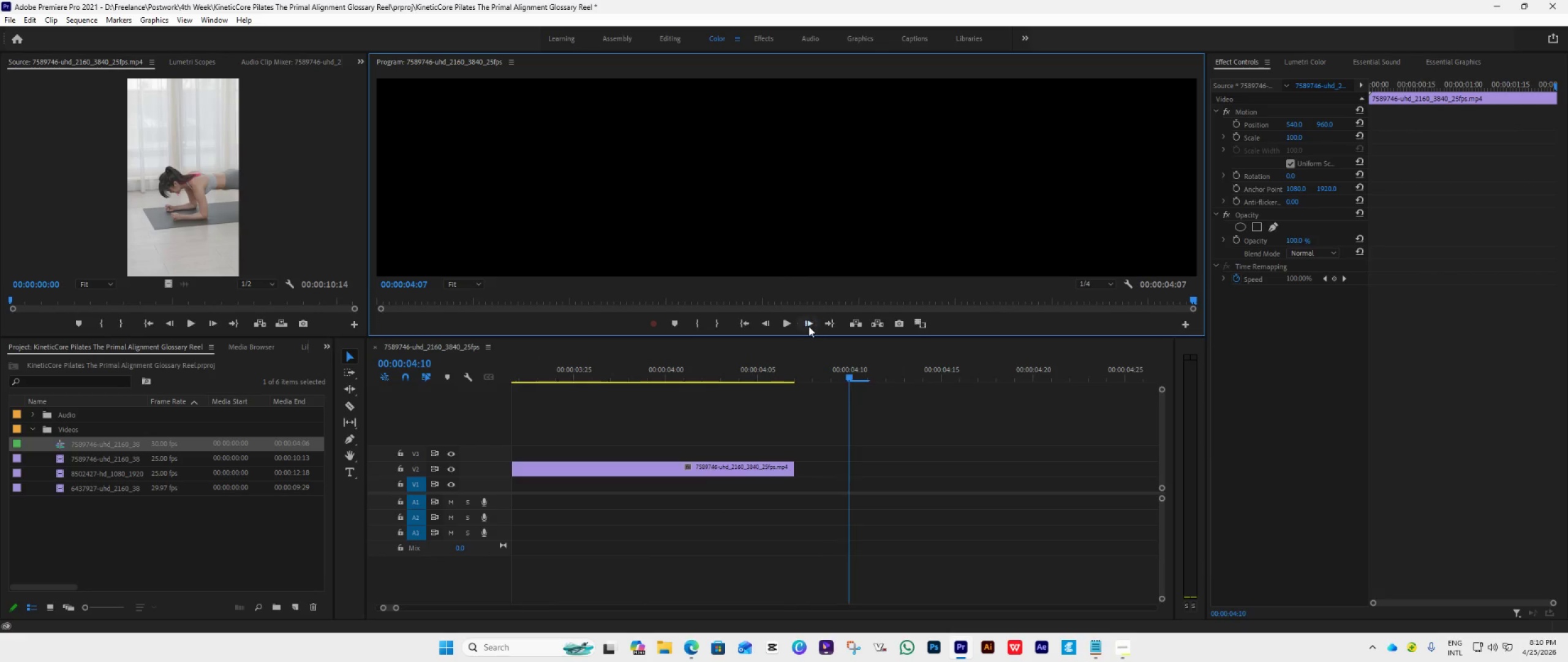 
triple_click([809, 326])
 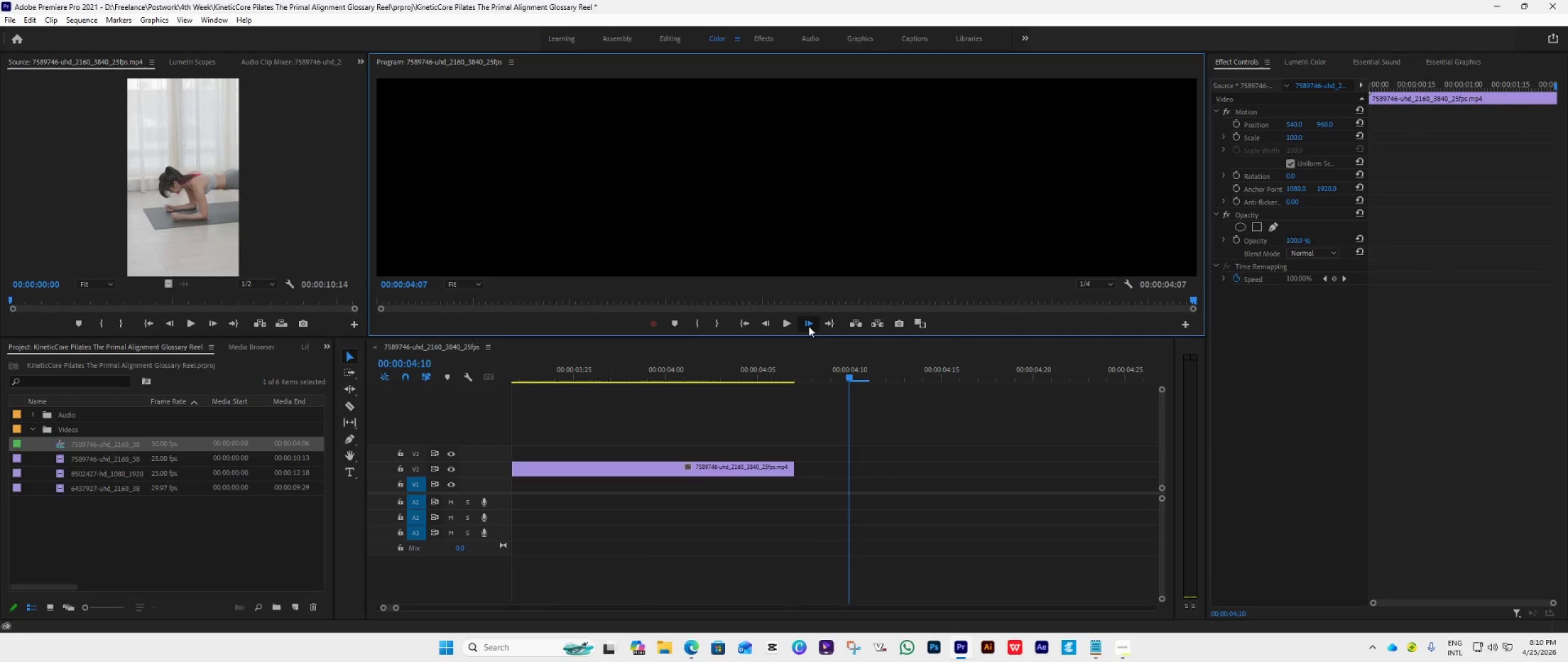 
triple_click([809, 326])
 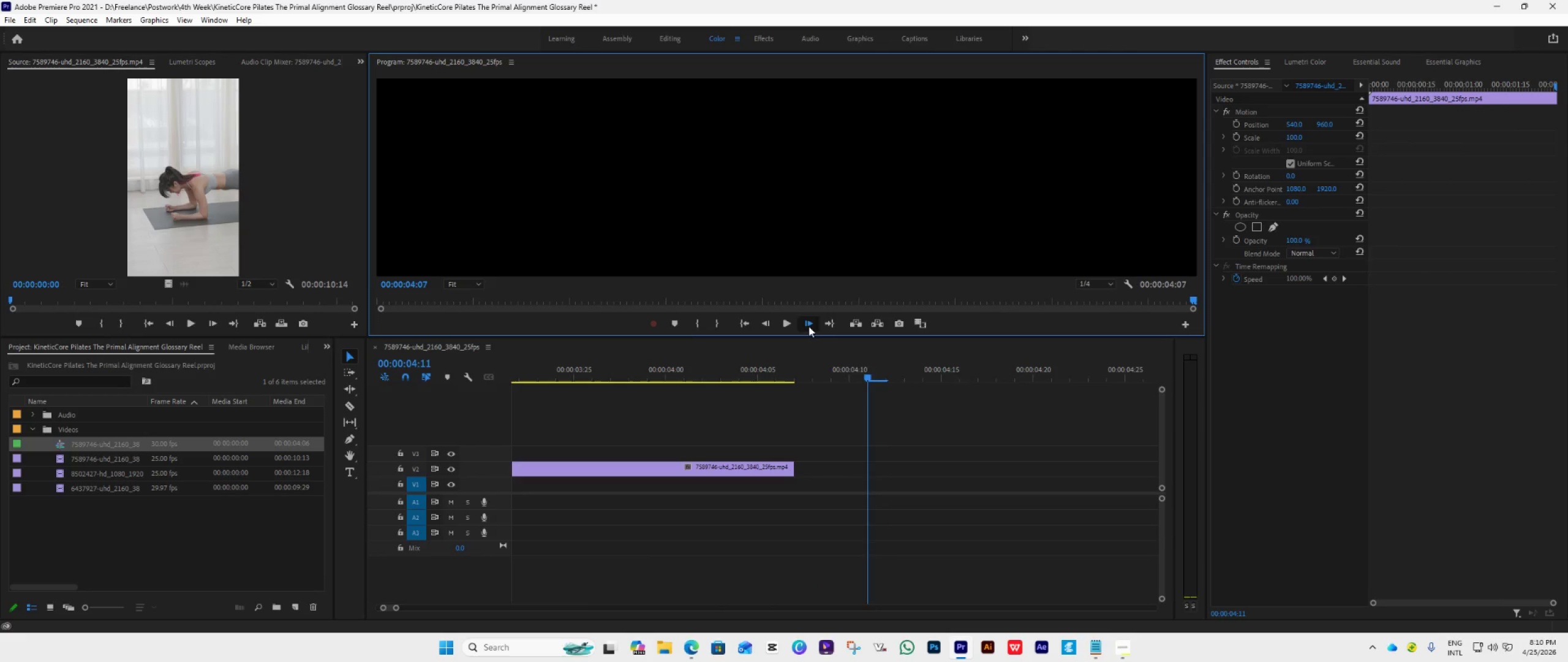 
triple_click([809, 326])
 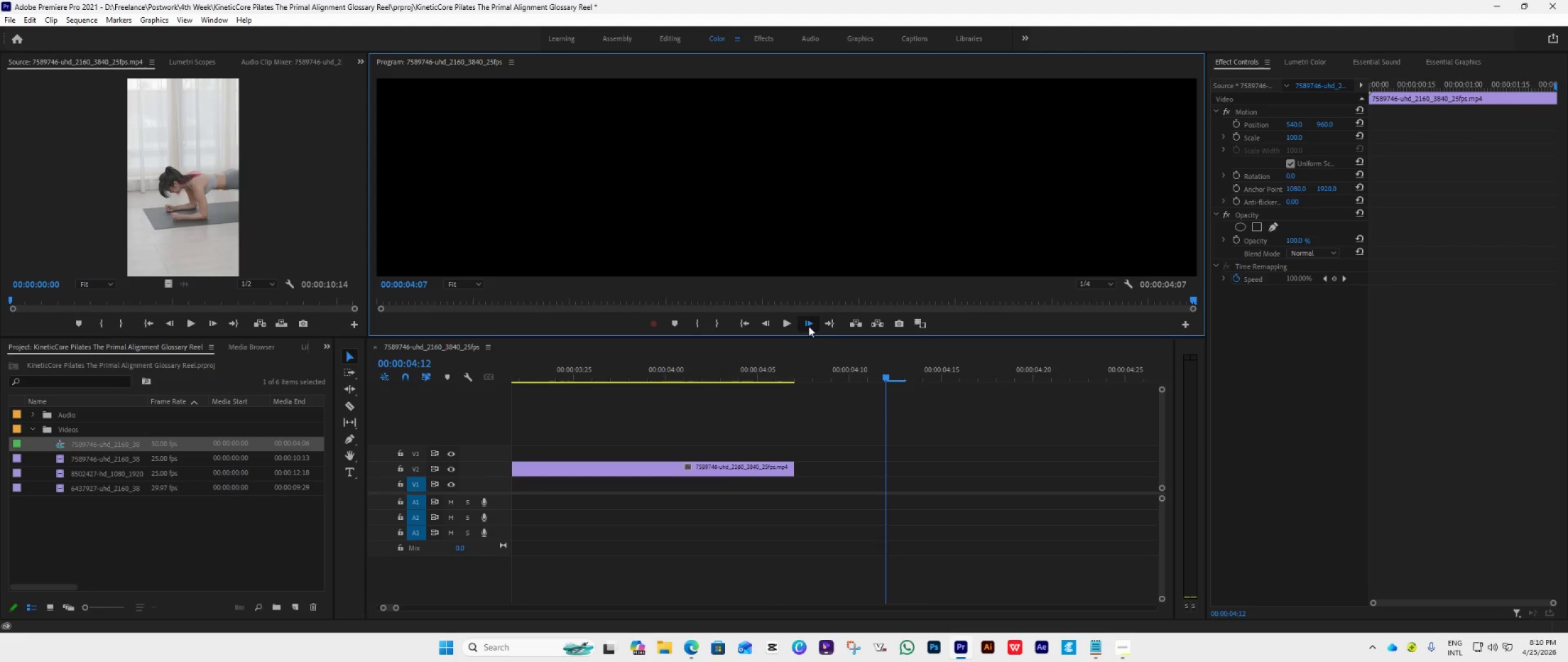 
triple_click([809, 326])
 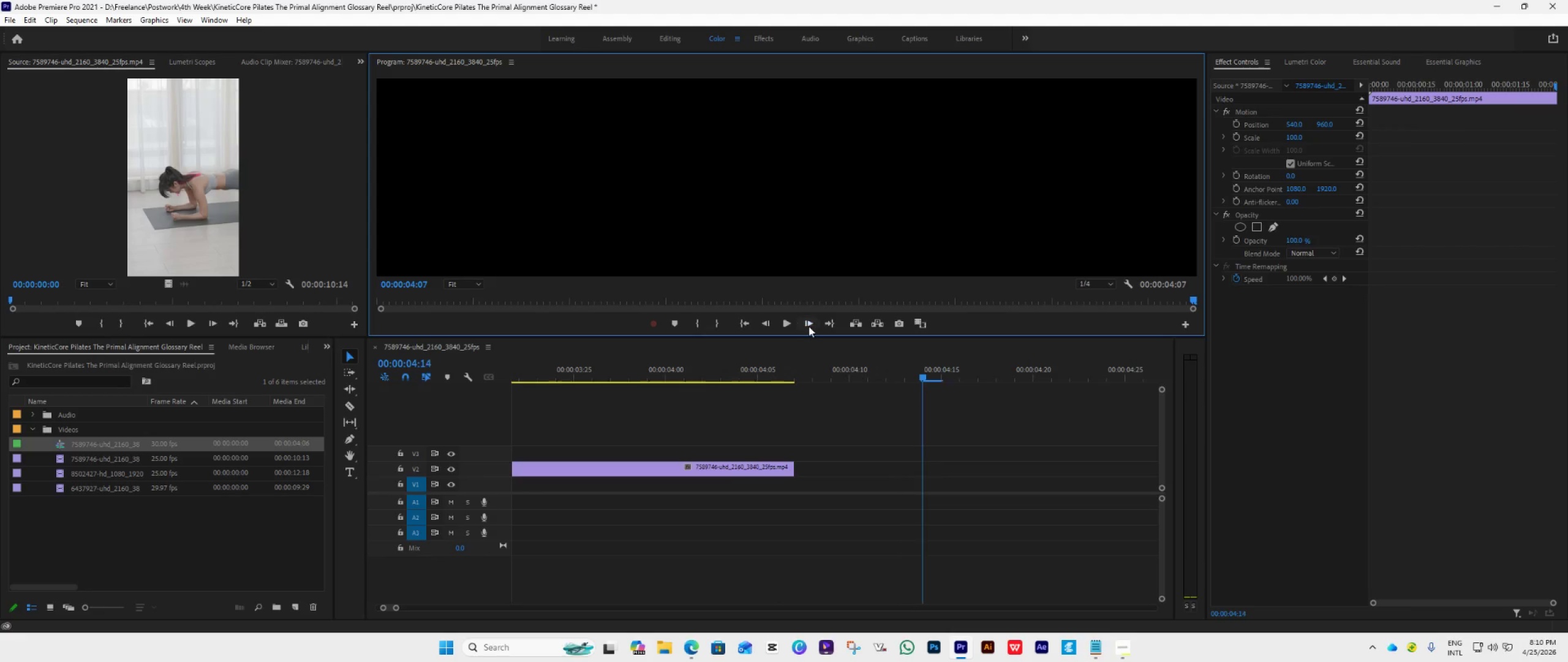 
triple_click([809, 326])
 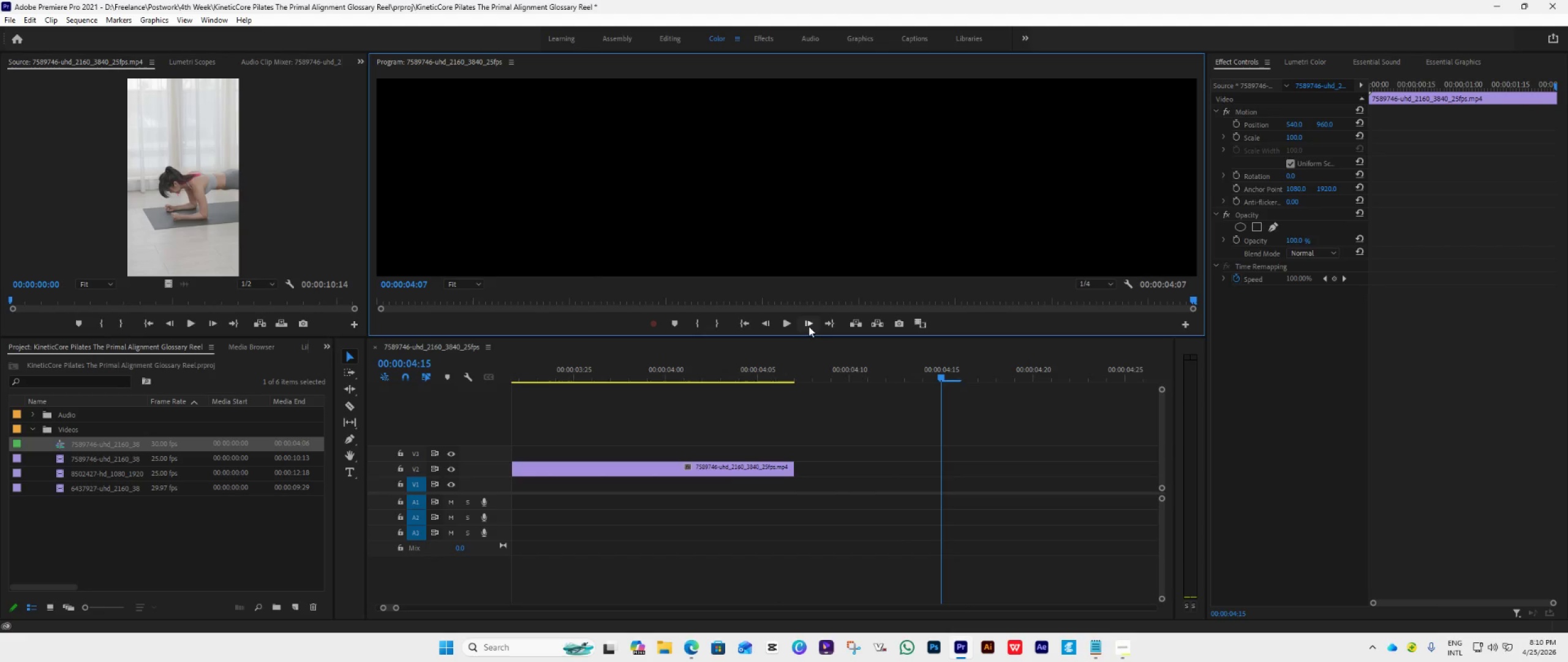 
triple_click([809, 326])
 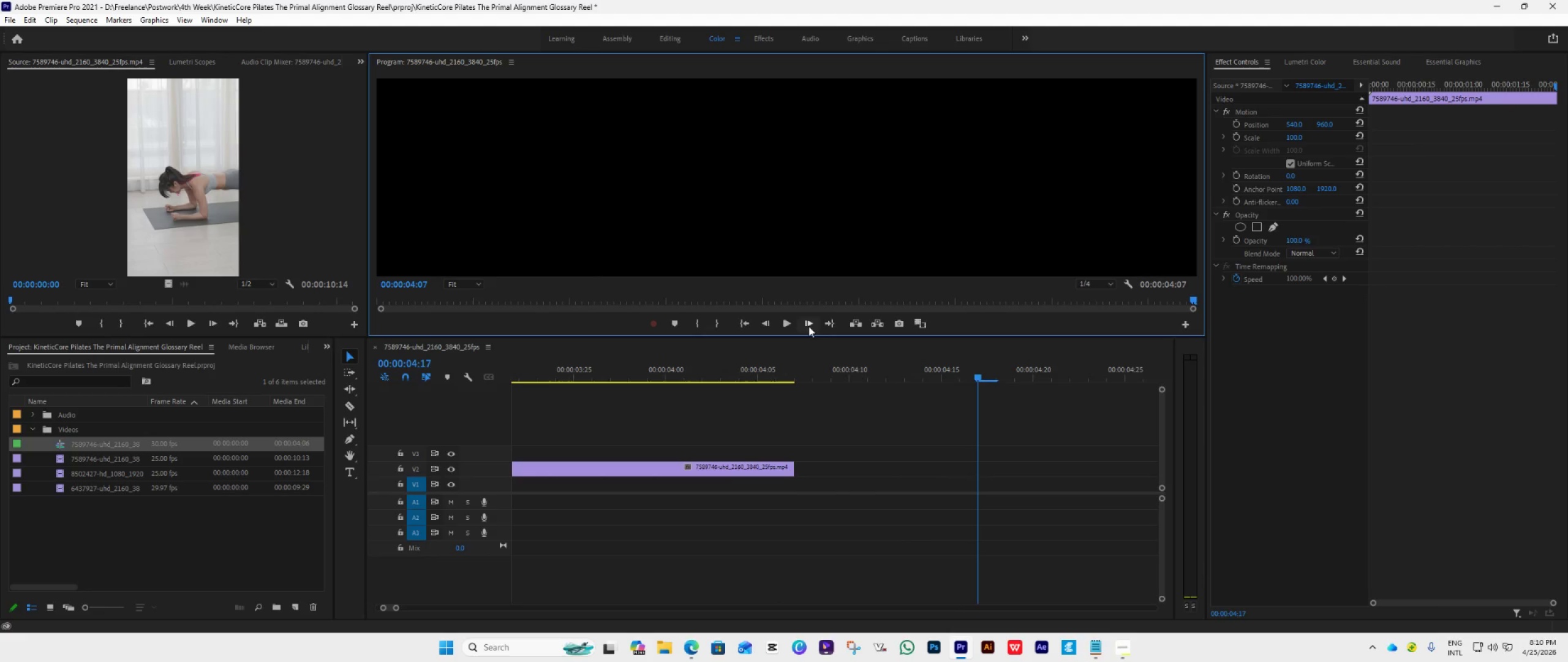 
triple_click([809, 326])
 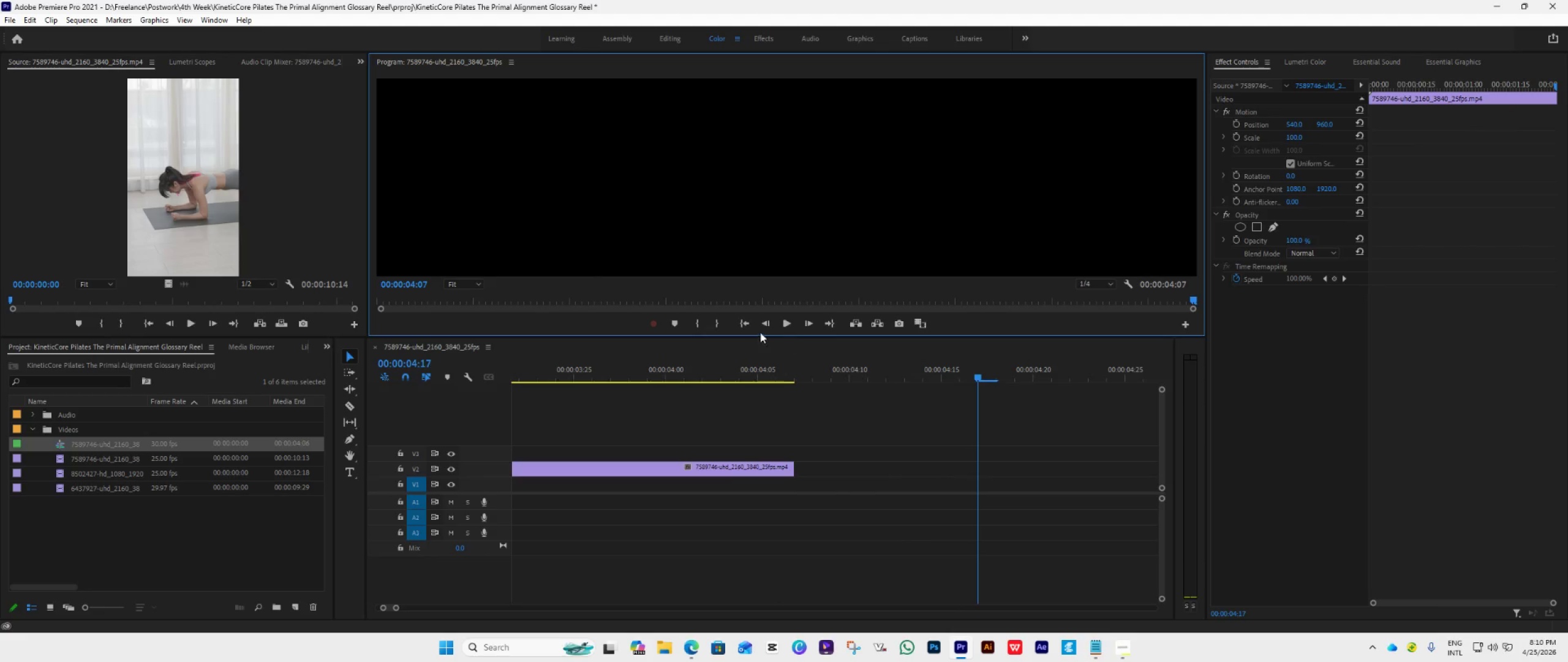 
left_click([762, 323])
 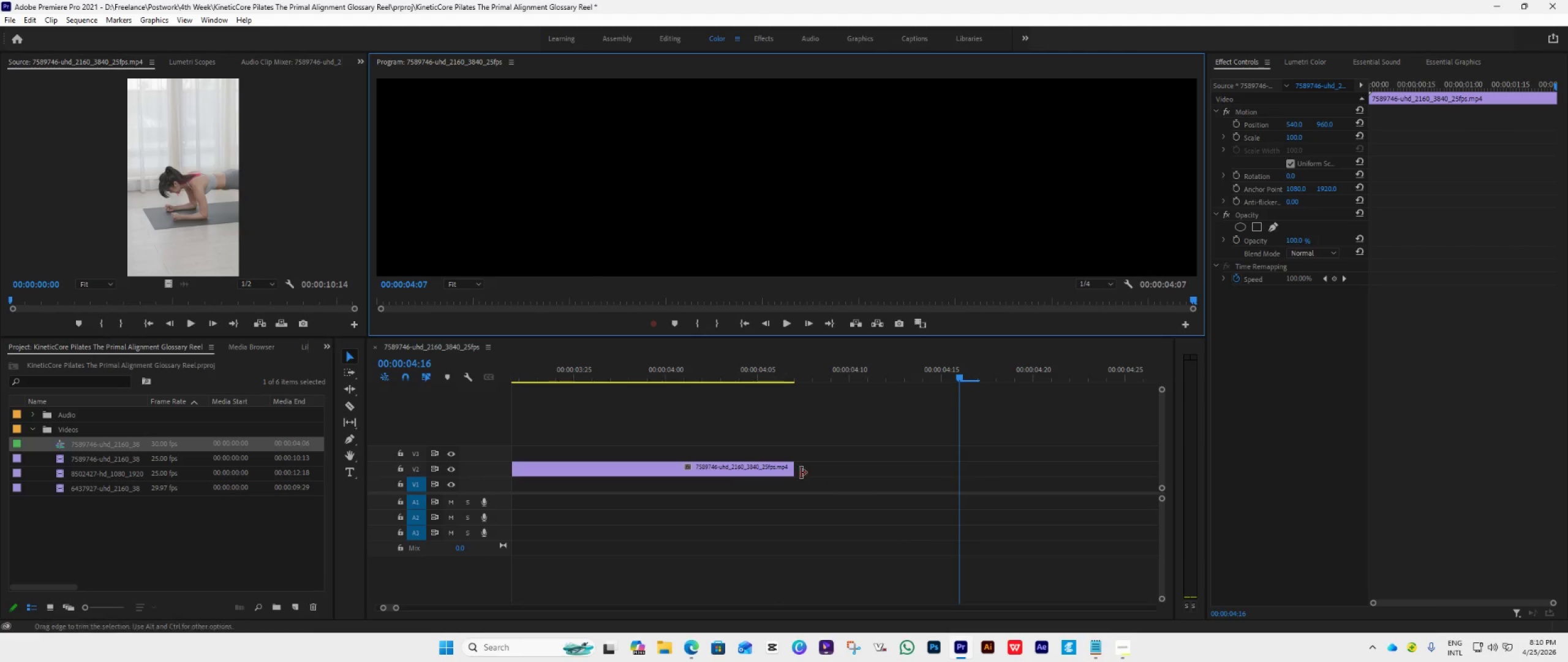 
left_click_drag(start_coordinate=[793, 471], to_coordinate=[958, 474])
 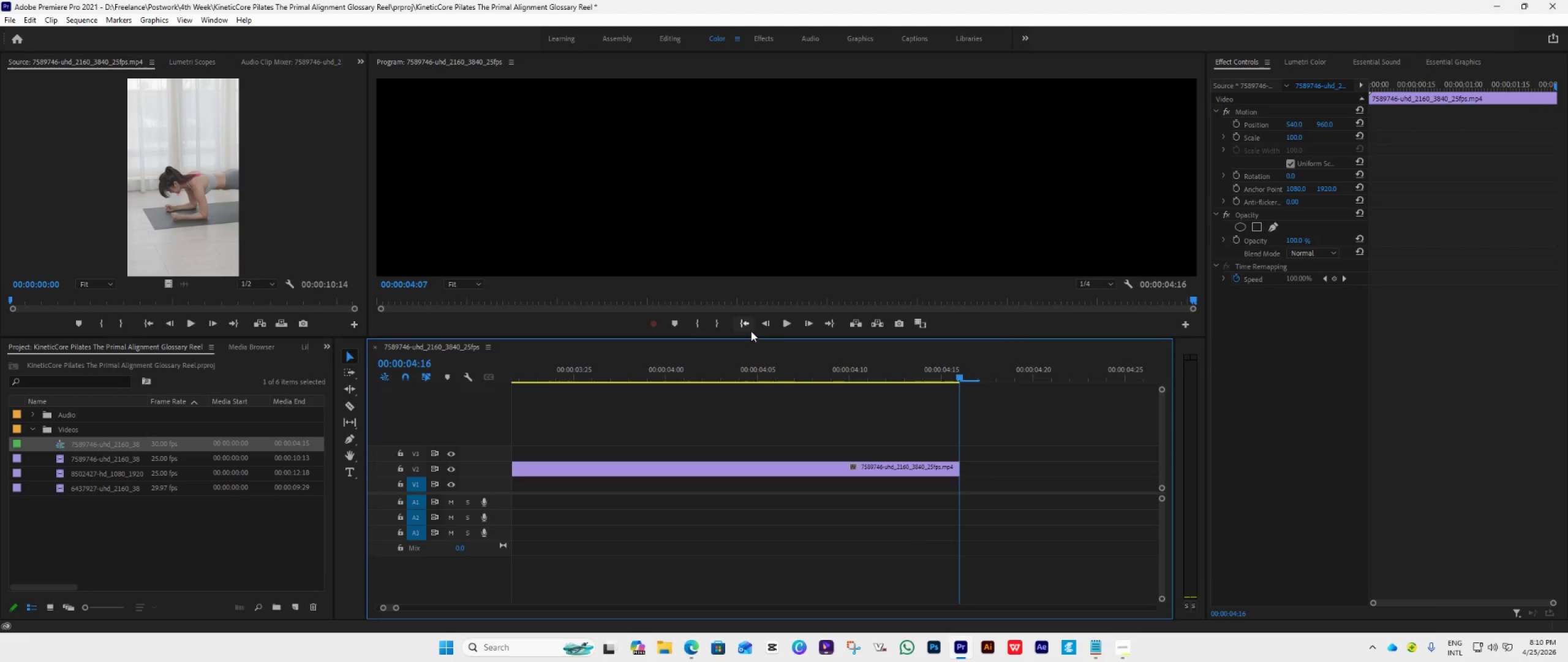 
left_click([765, 325])
 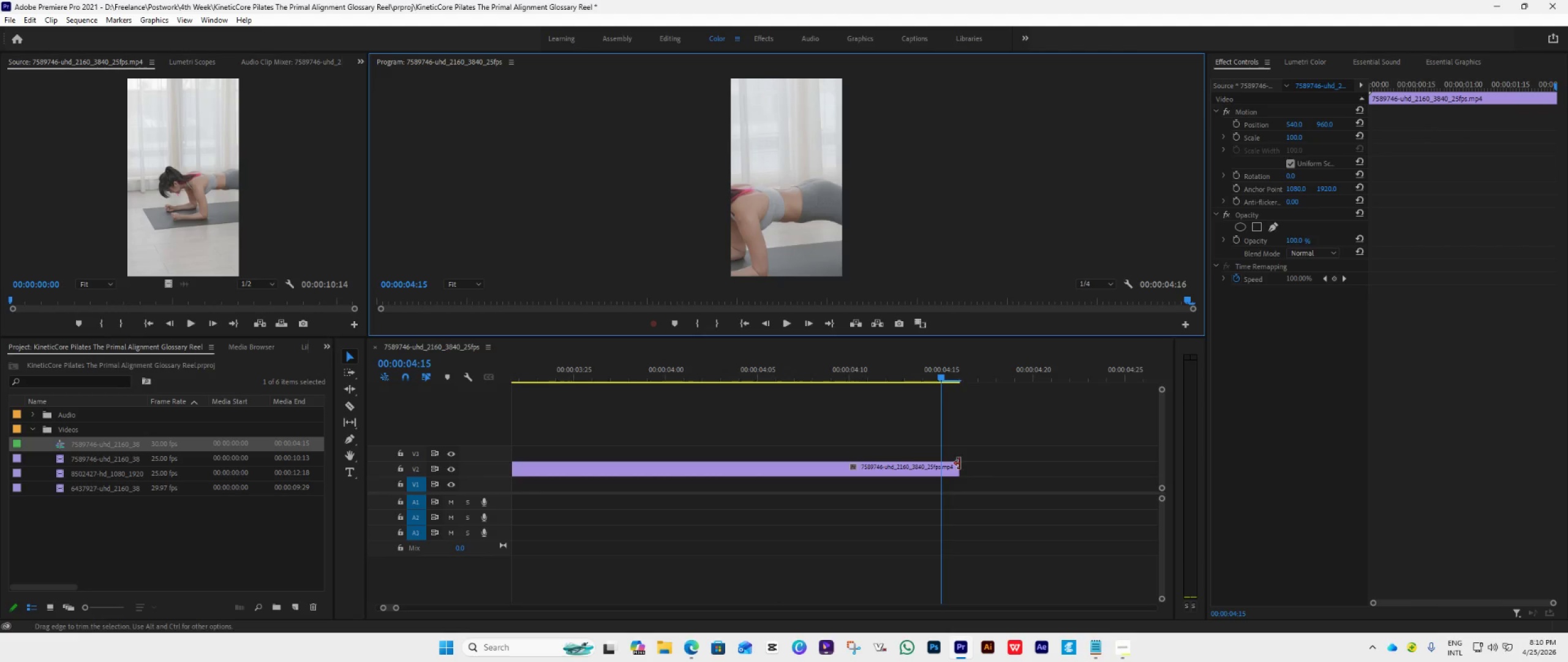 
left_click_drag(start_coordinate=[961, 465], to_coordinate=[941, 474])
 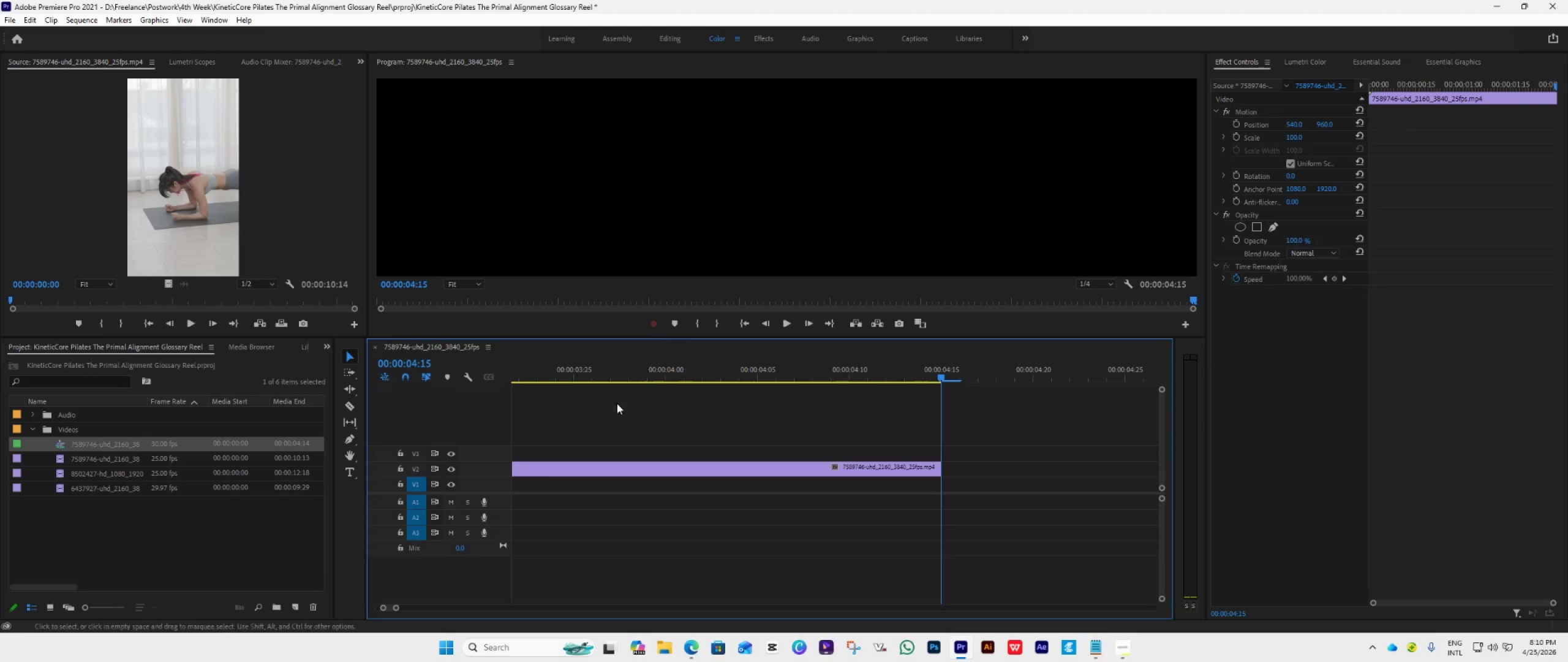 
scroll: coordinate [605, 421], scroll_direction: up, amount: 16.0
 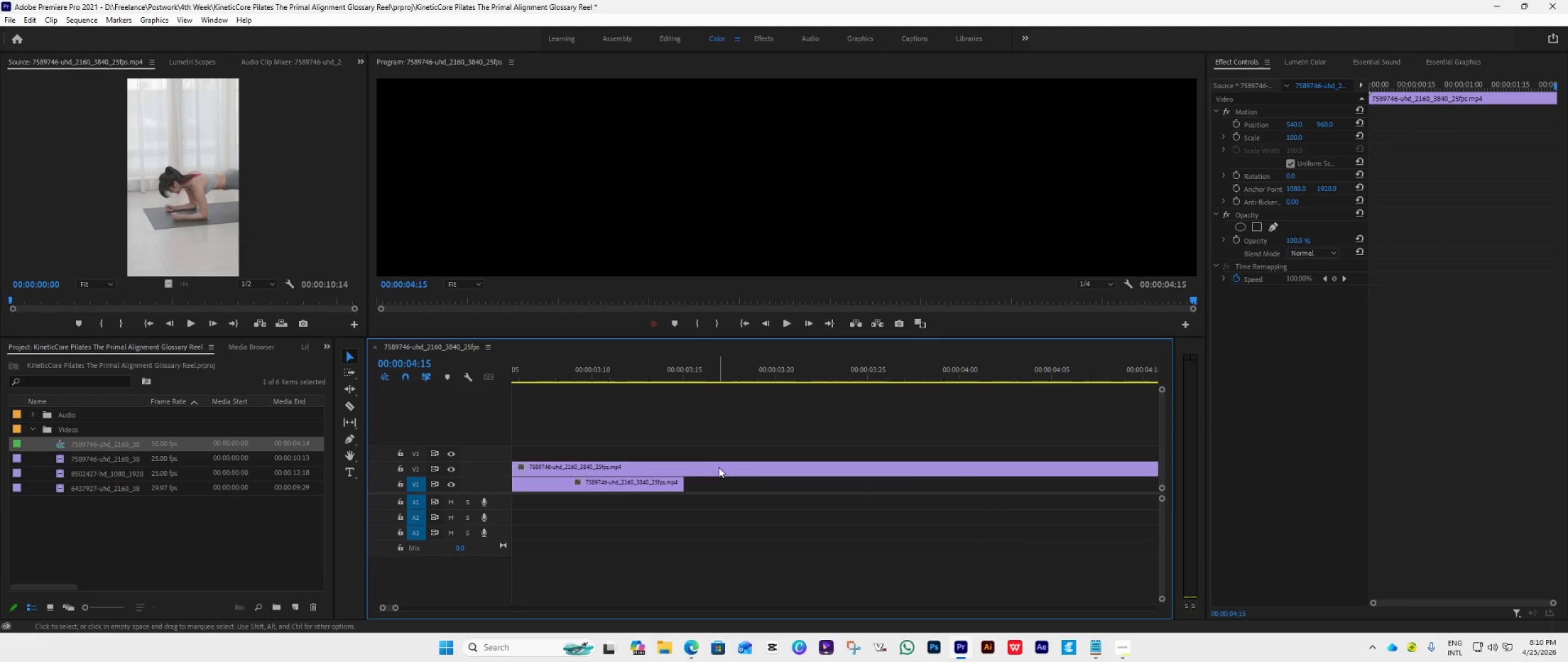 
key(C)
 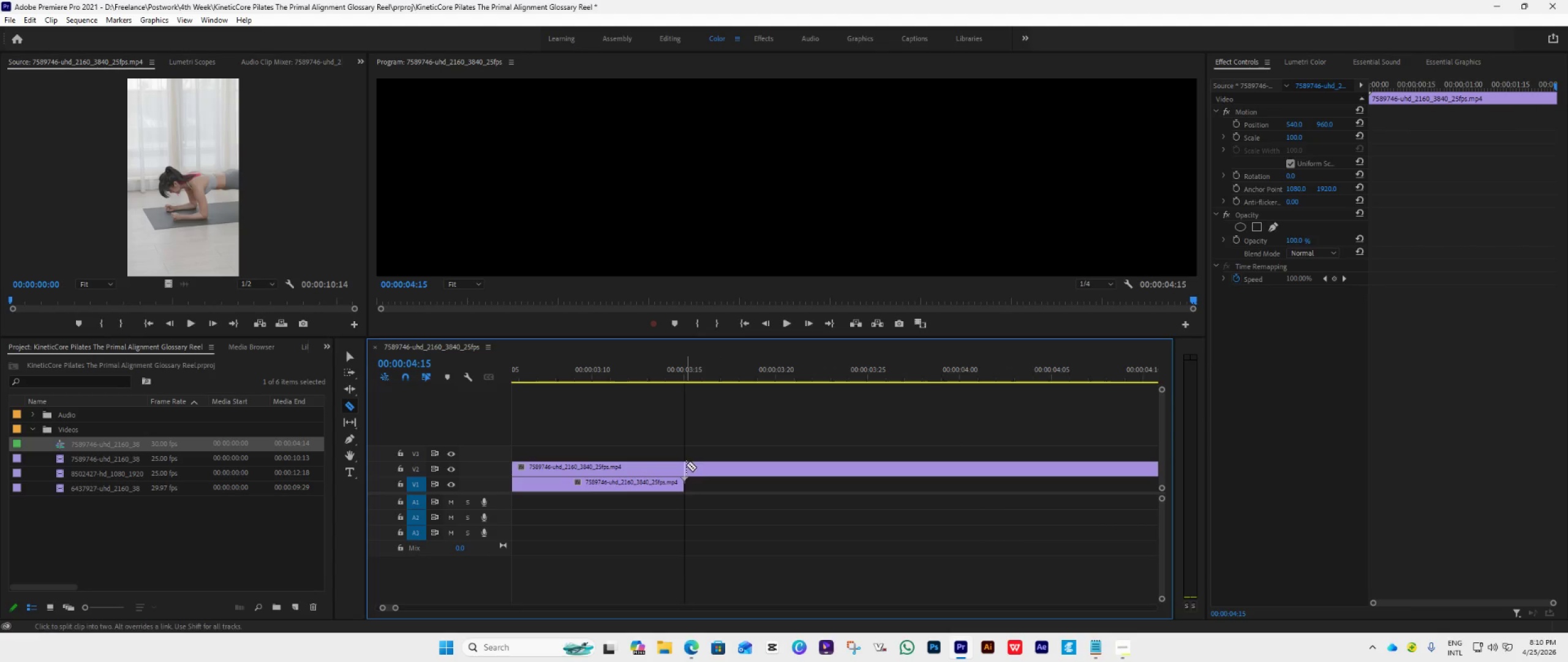 
left_click([686, 465])
 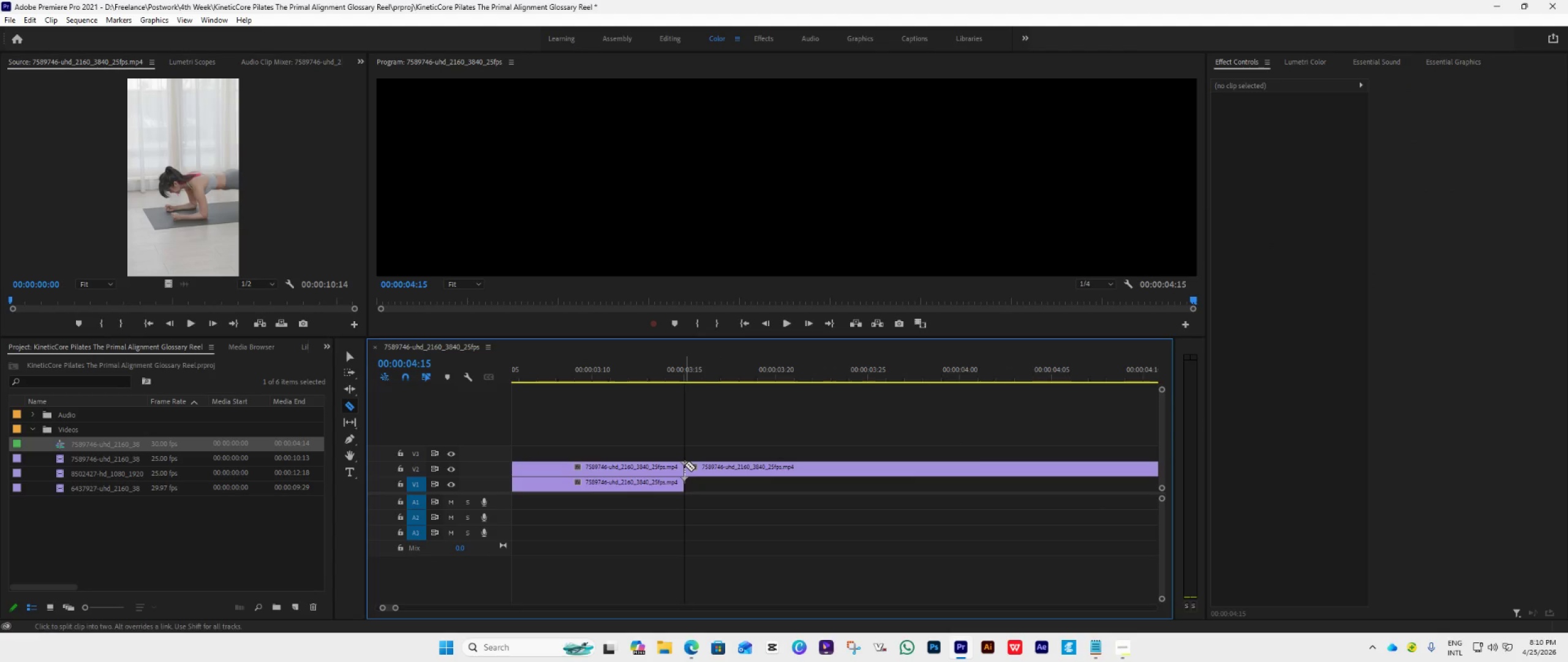 
key(C)
 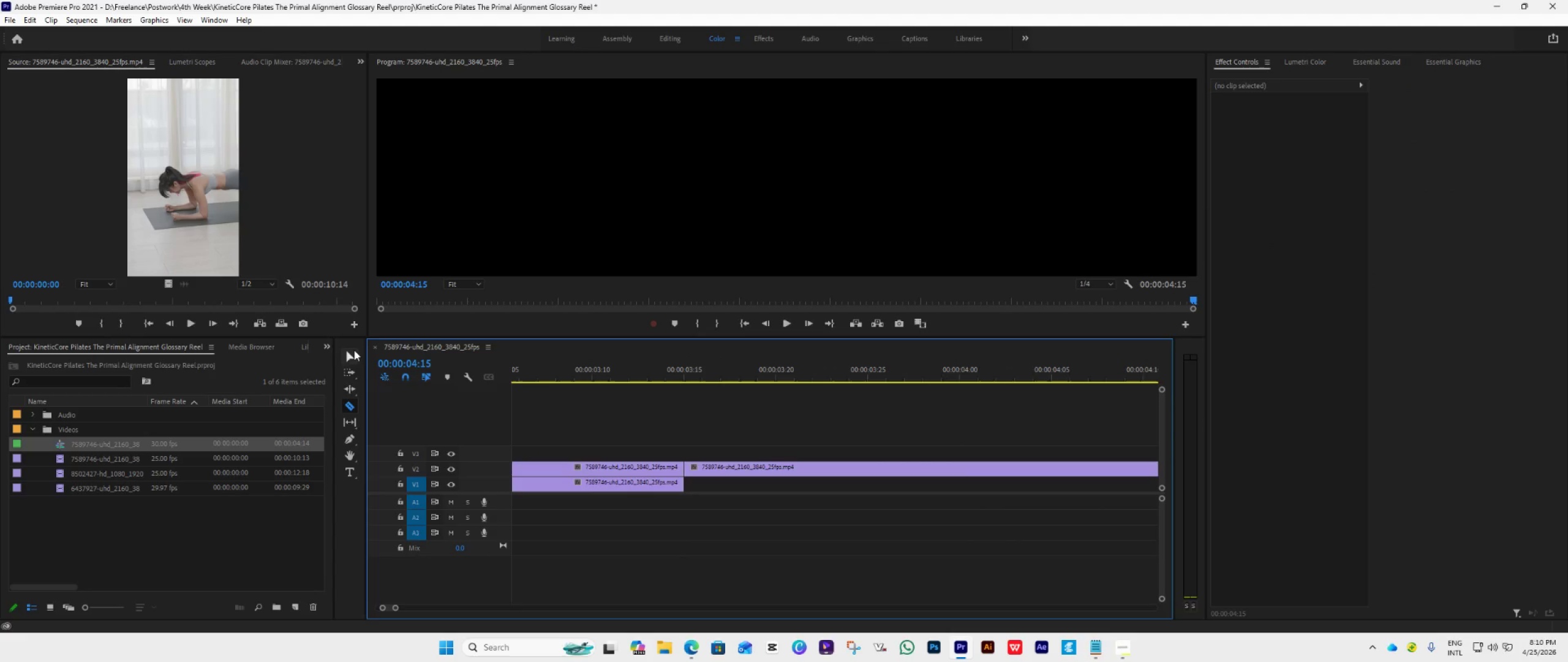 
left_click([348, 351])
 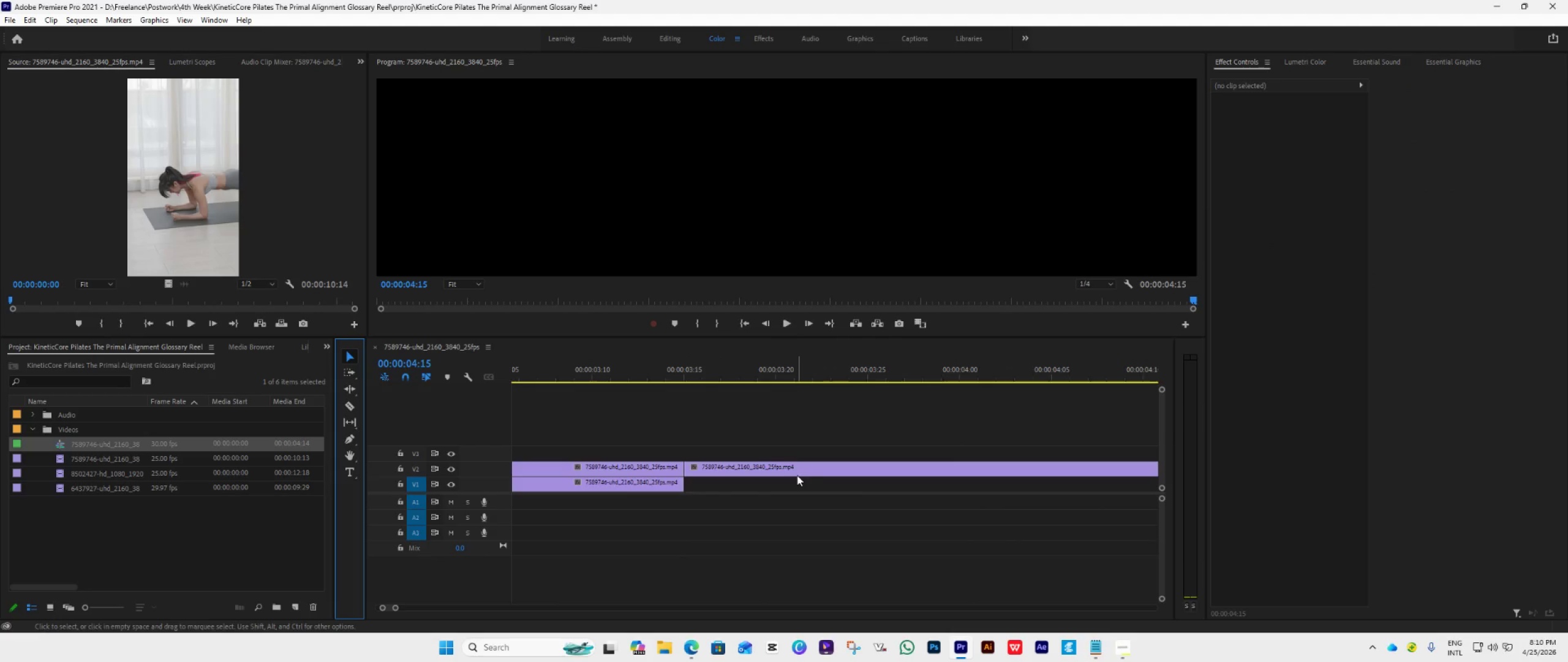 
left_click_drag(start_coordinate=[794, 471], to_coordinate=[791, 490])
 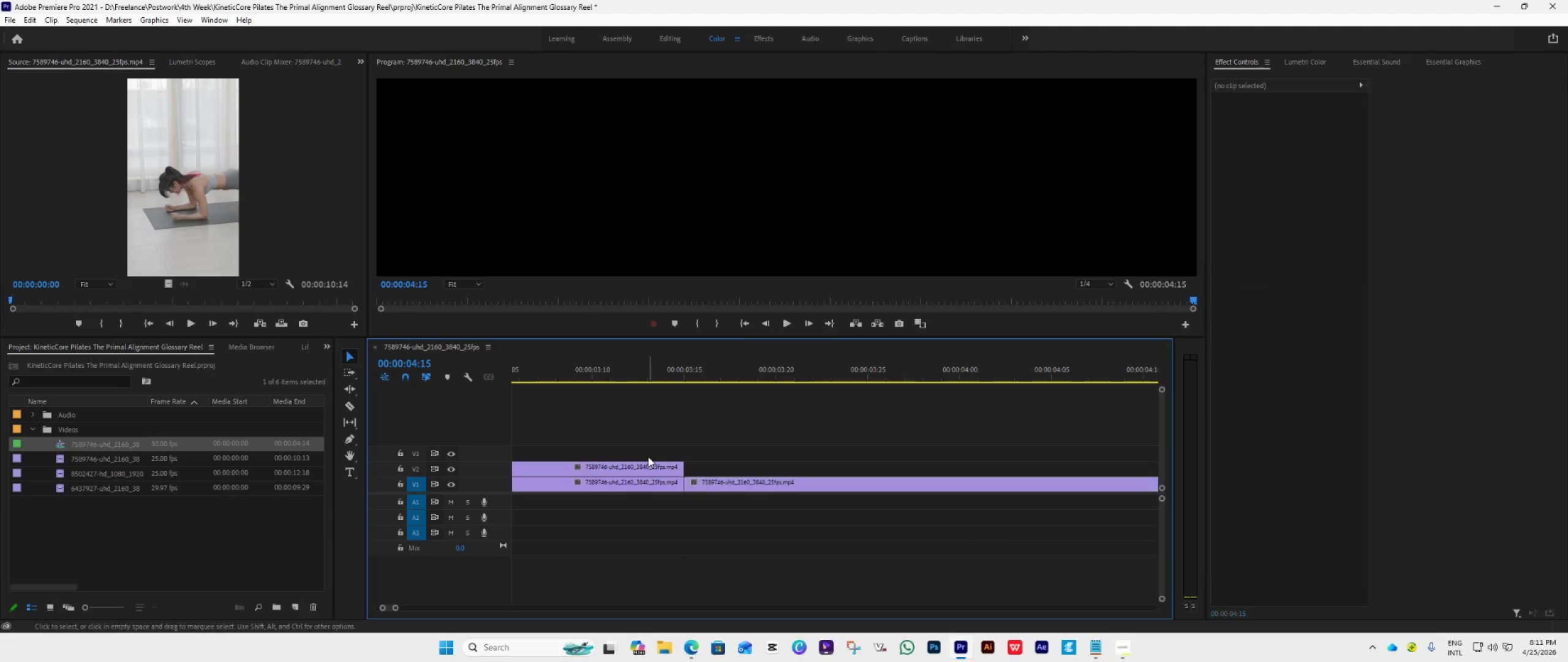 
double_click([644, 466])
 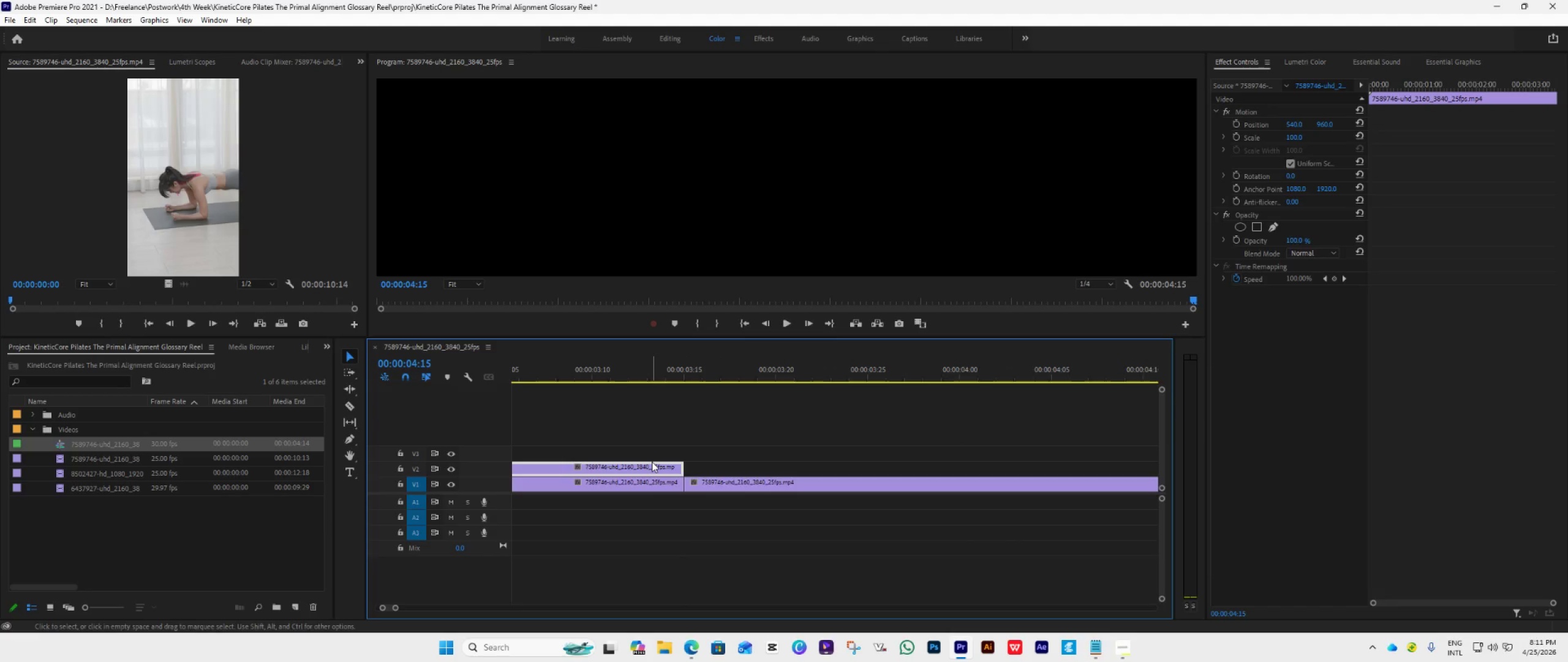 
key(Delete)
 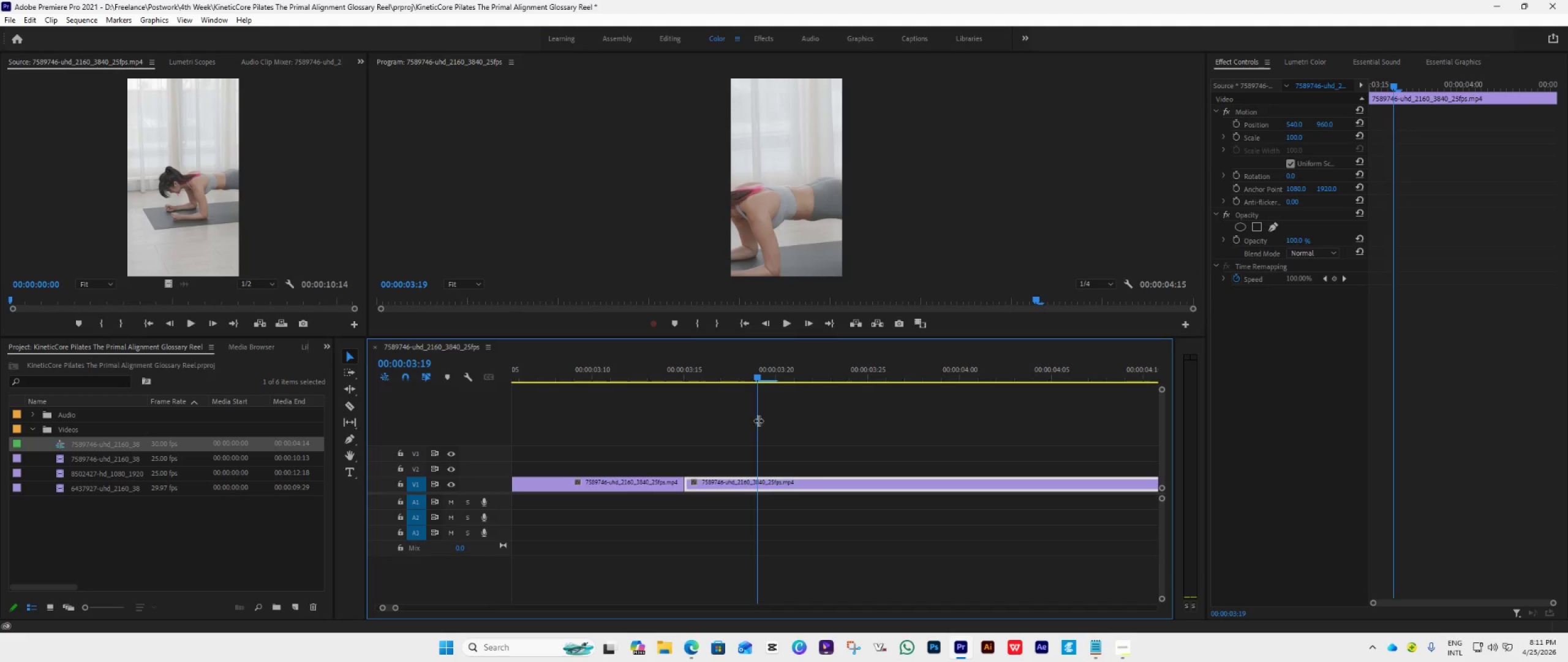 
right_click([797, 477])
 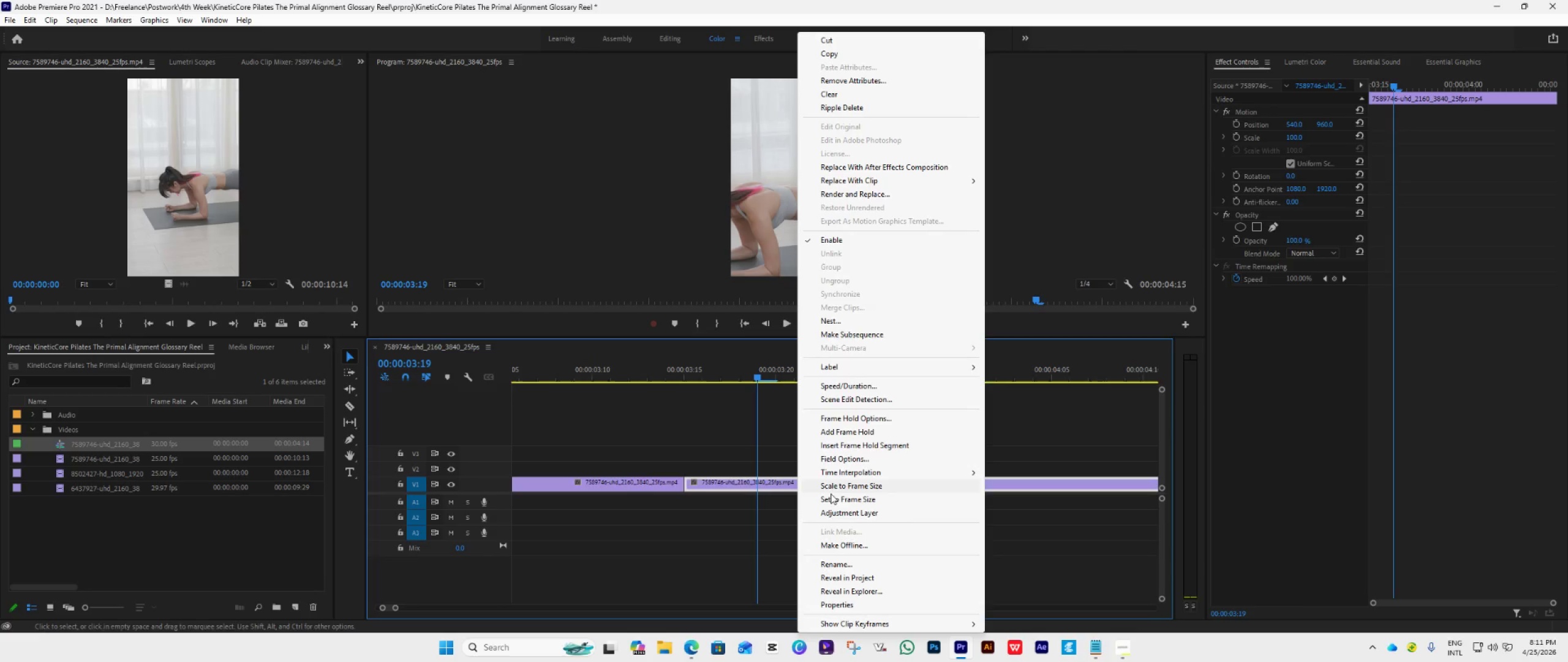 
left_click([838, 500])
 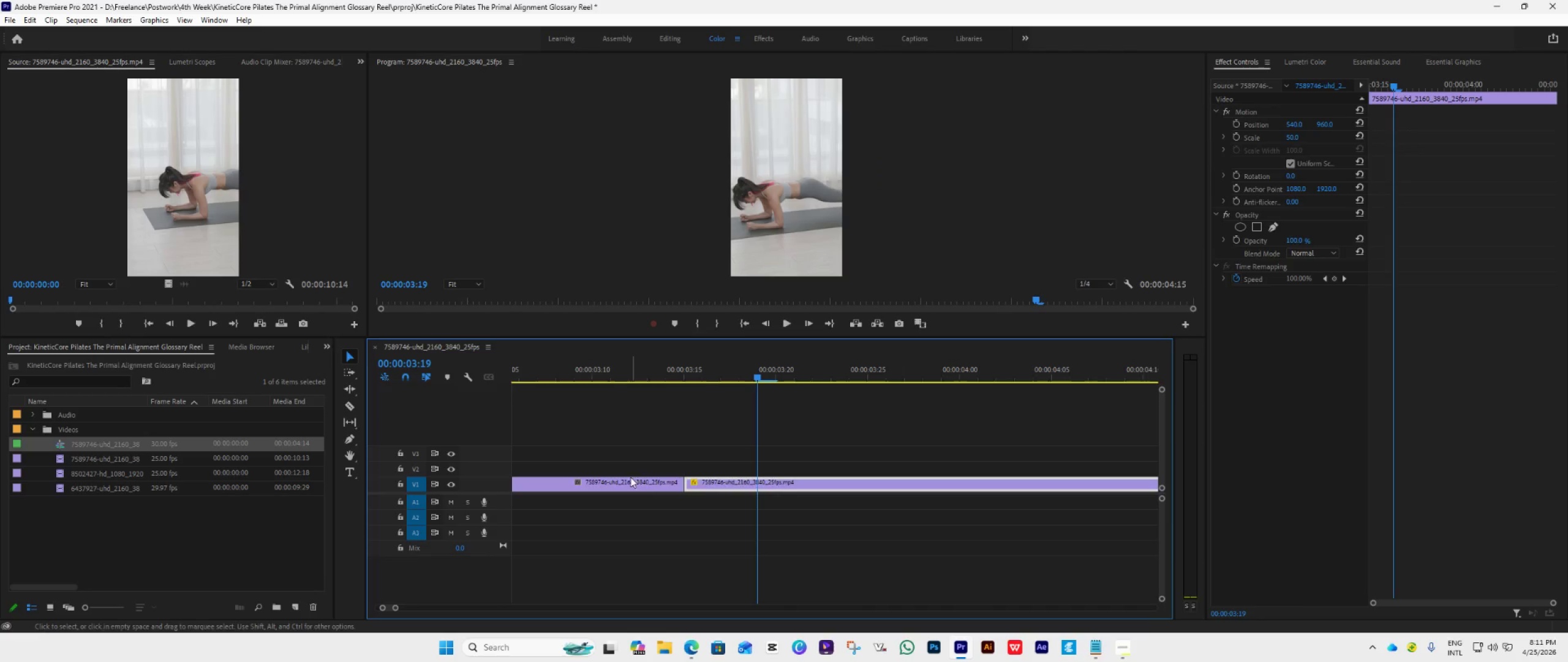 
right_click([628, 478])
 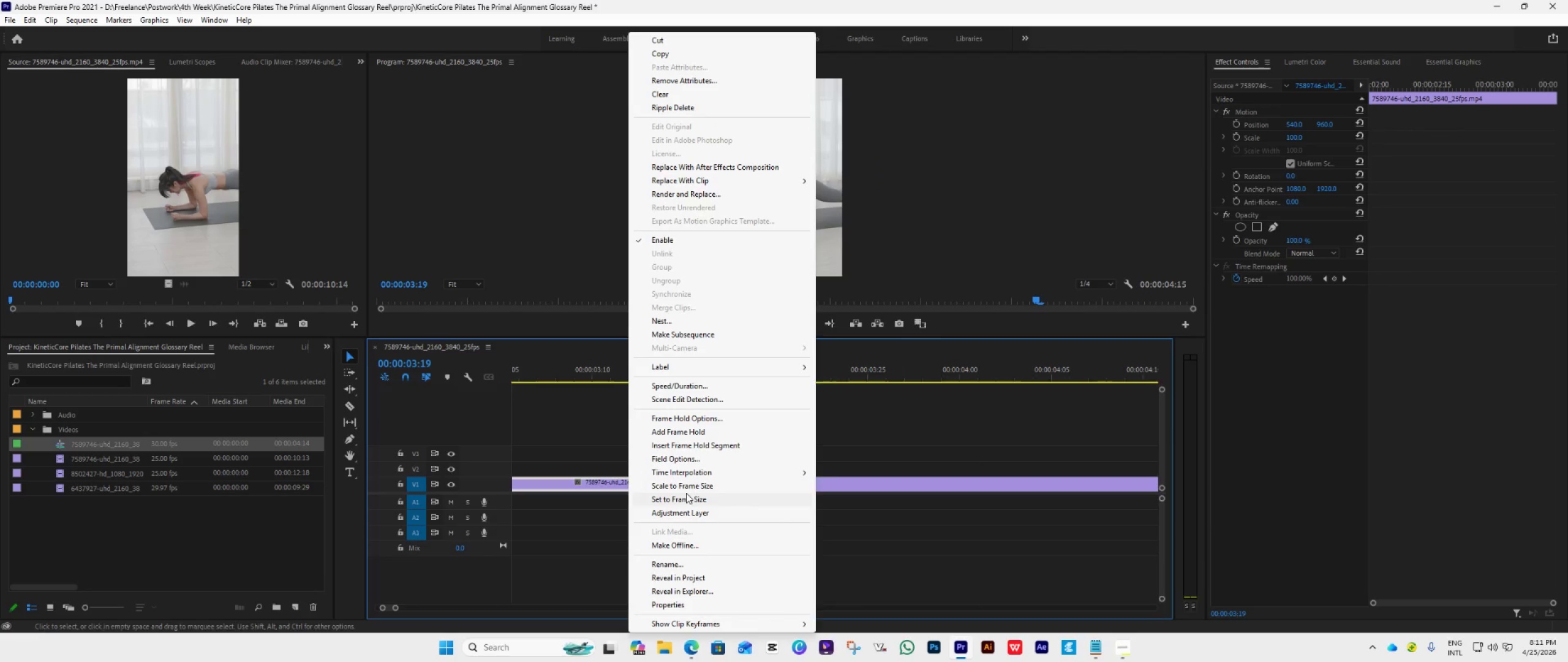 
left_click([686, 493])
 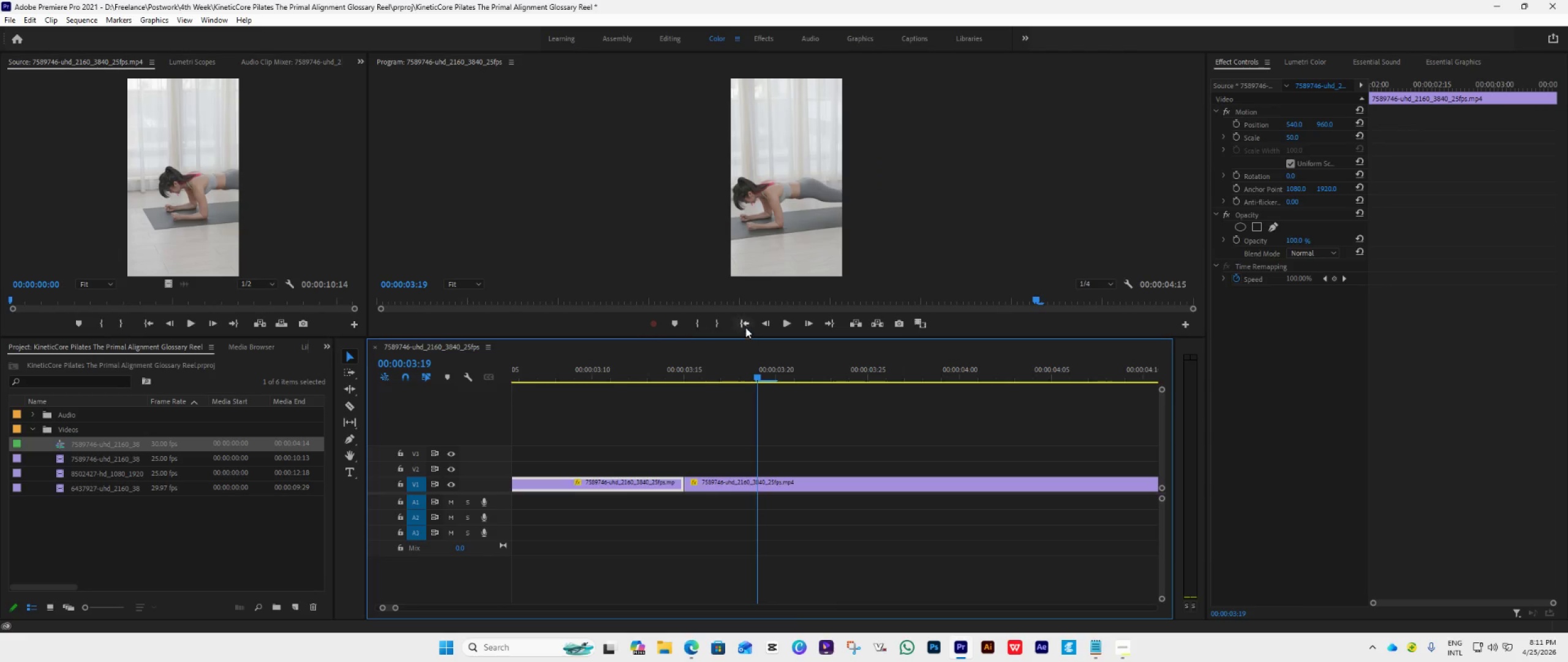 
left_click([744, 321])
 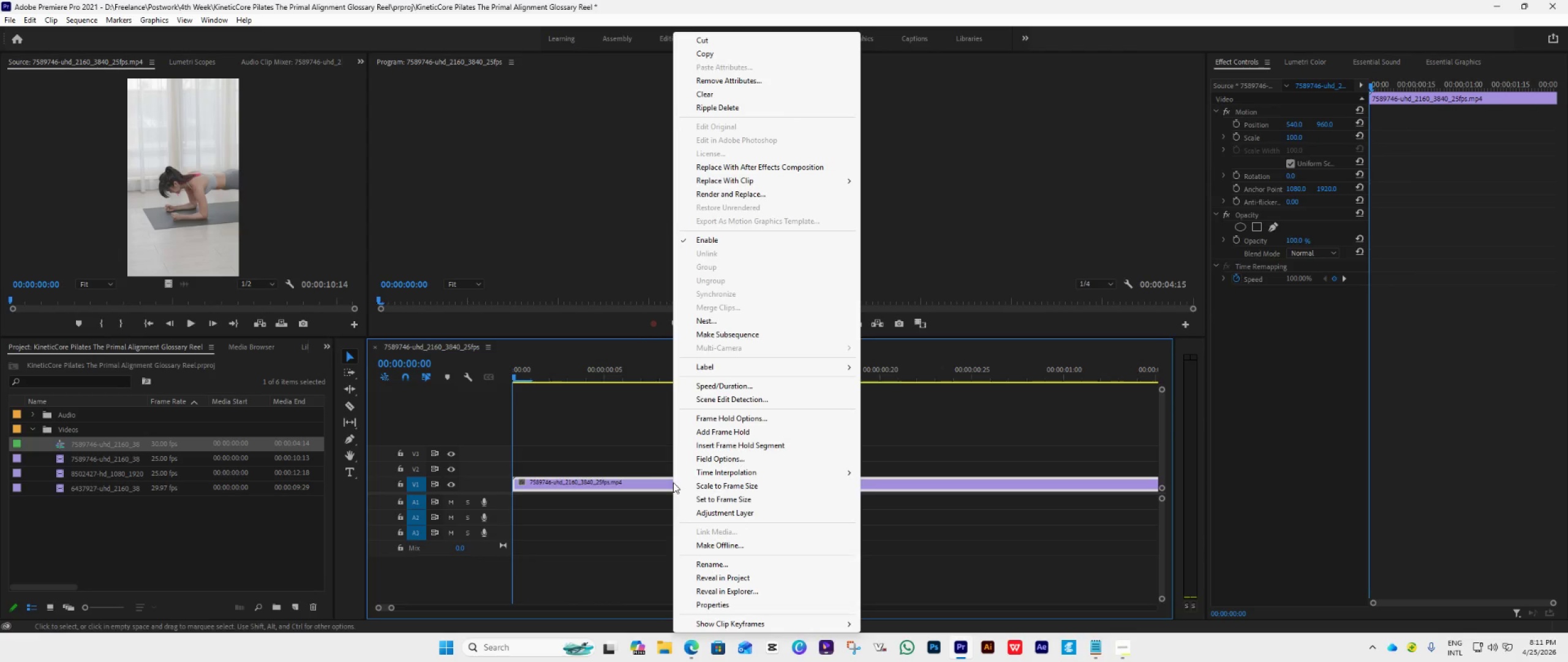 
left_click([716, 501])
 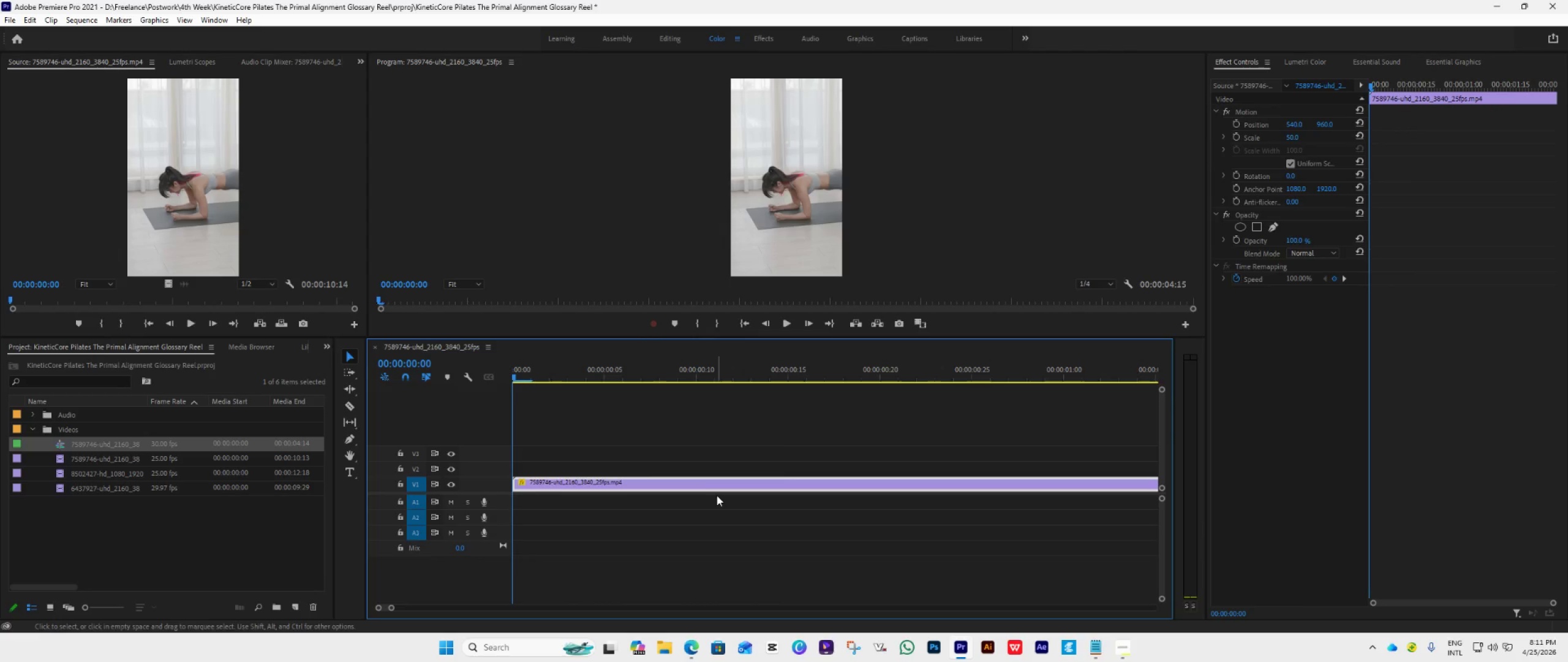 
hold_key(key=AltLeft, duration=0.42)
scroll: coordinate [719, 493], scroll_direction: down, amount: 5.0
 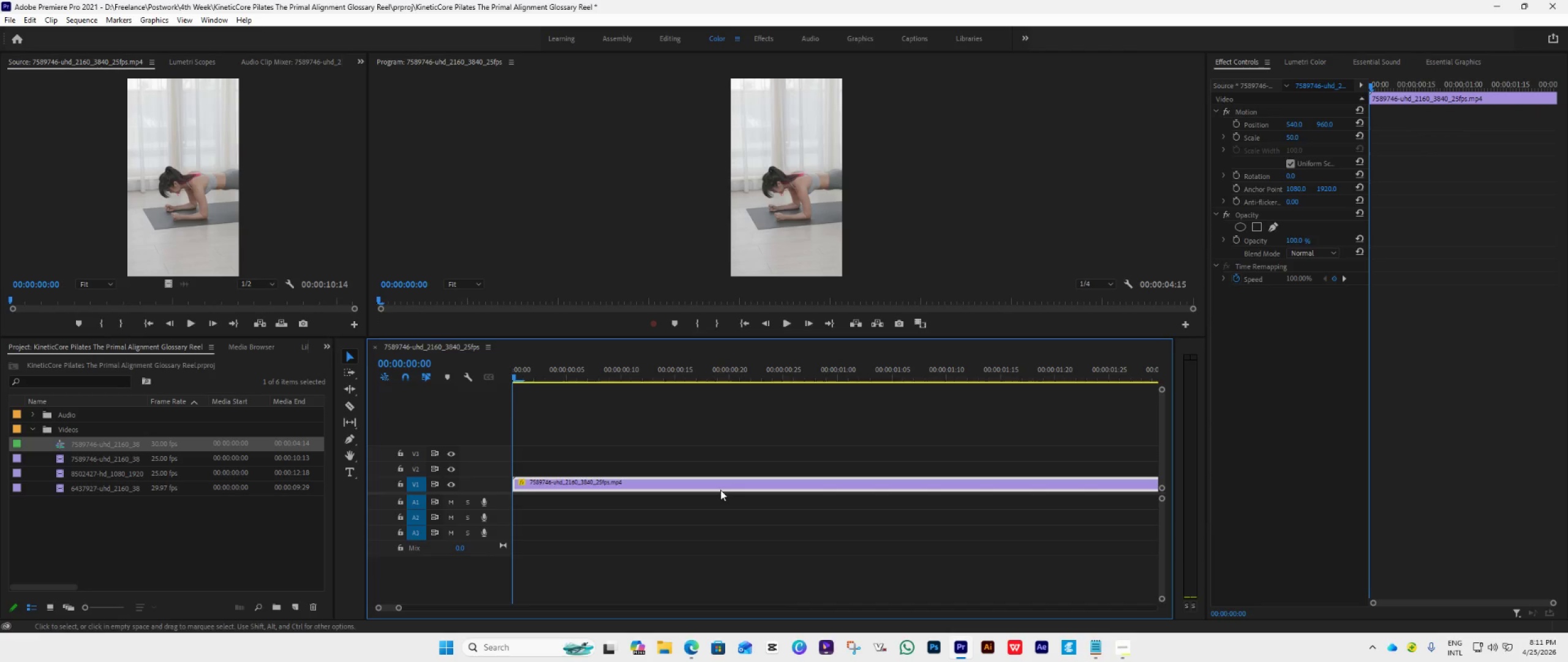 
key(Space)
 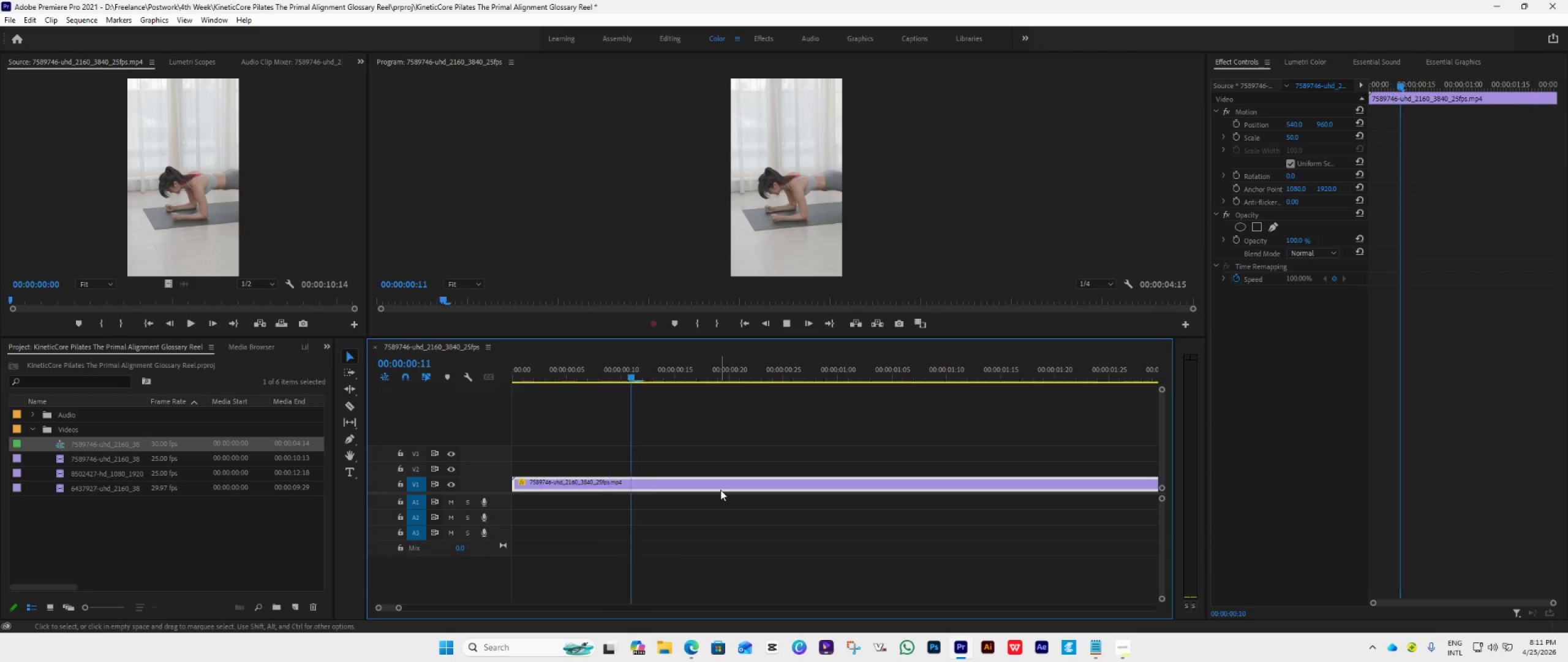 
key(Space)
 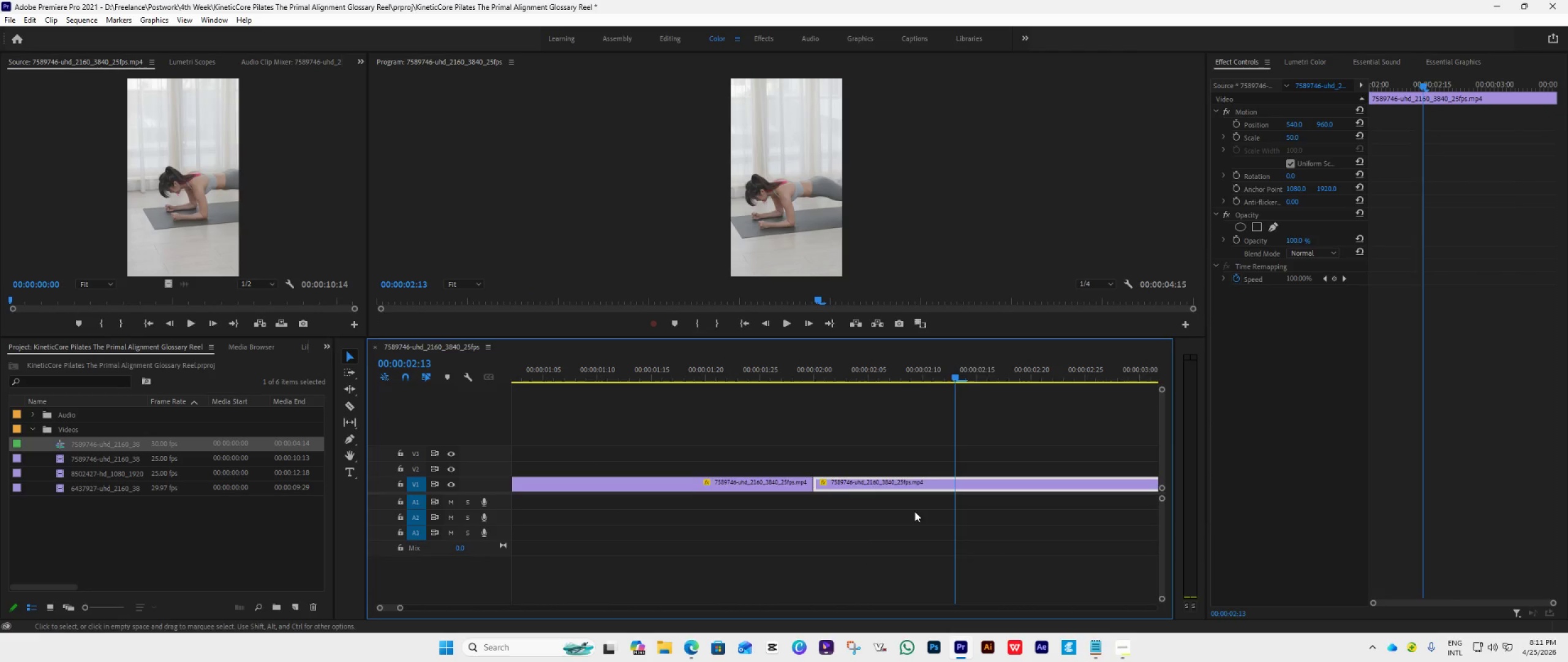 
scroll: coordinate [1062, 551], scroll_direction: down, amount: 19.0
 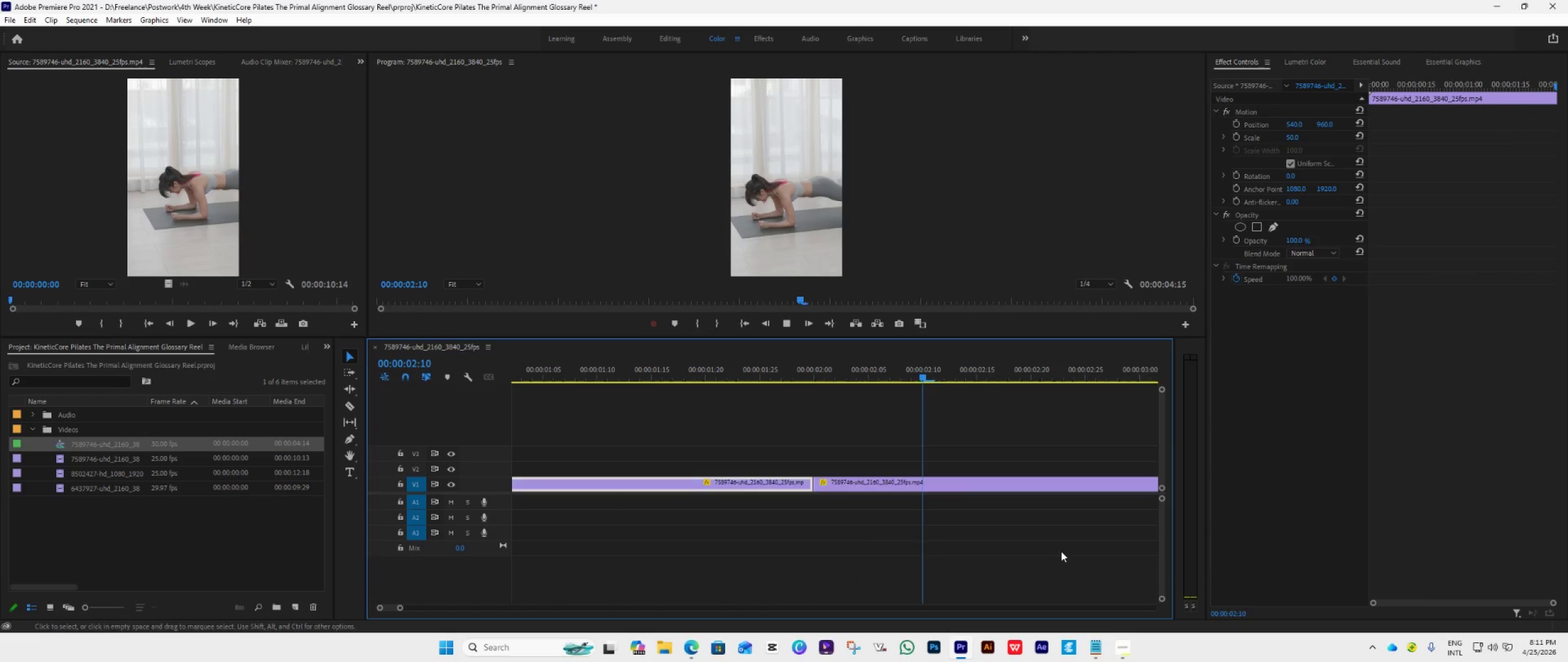 
hold_key(key=AltLeft, duration=2.69)
scroll: coordinate [911, 511], scroll_direction: down, amount: 8.0
 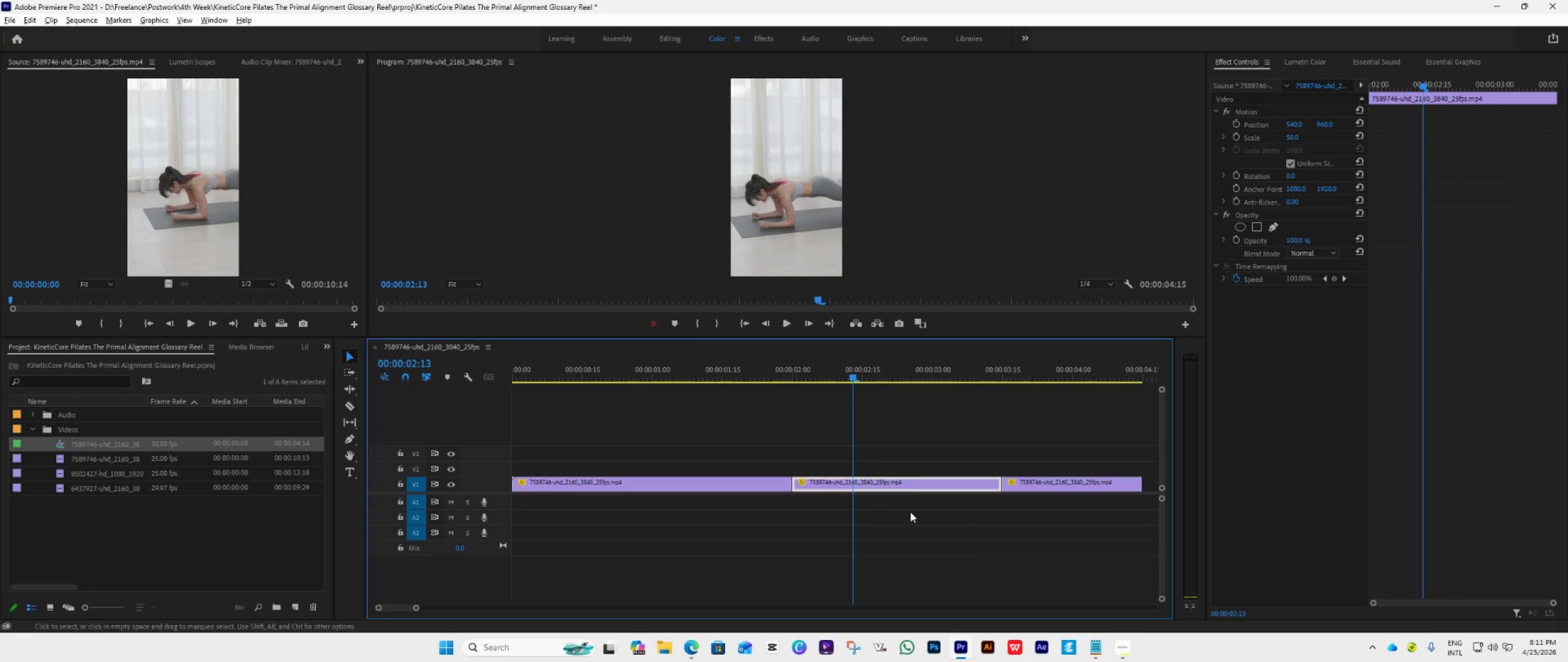 
left_click_drag(start_coordinate=[774, 439], to_coordinate=[858, 526])
 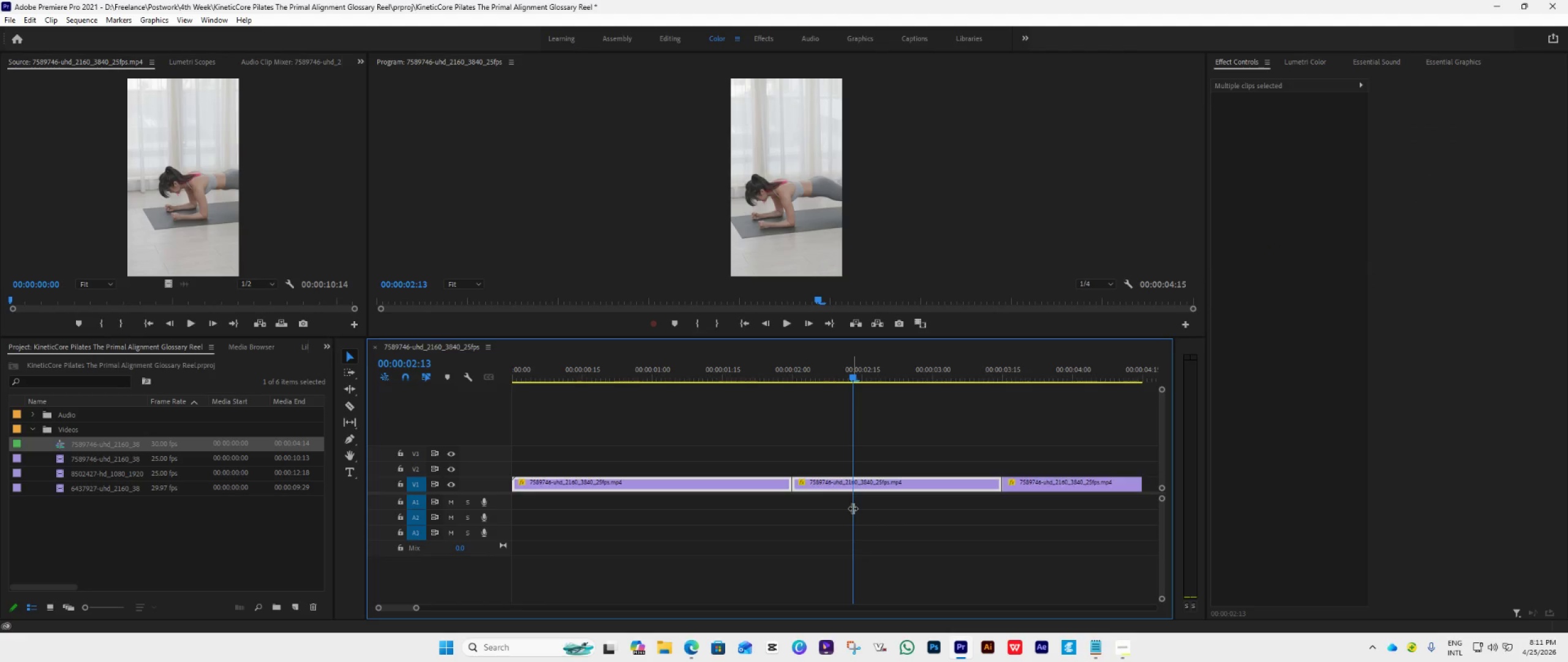 
key(Delete)
 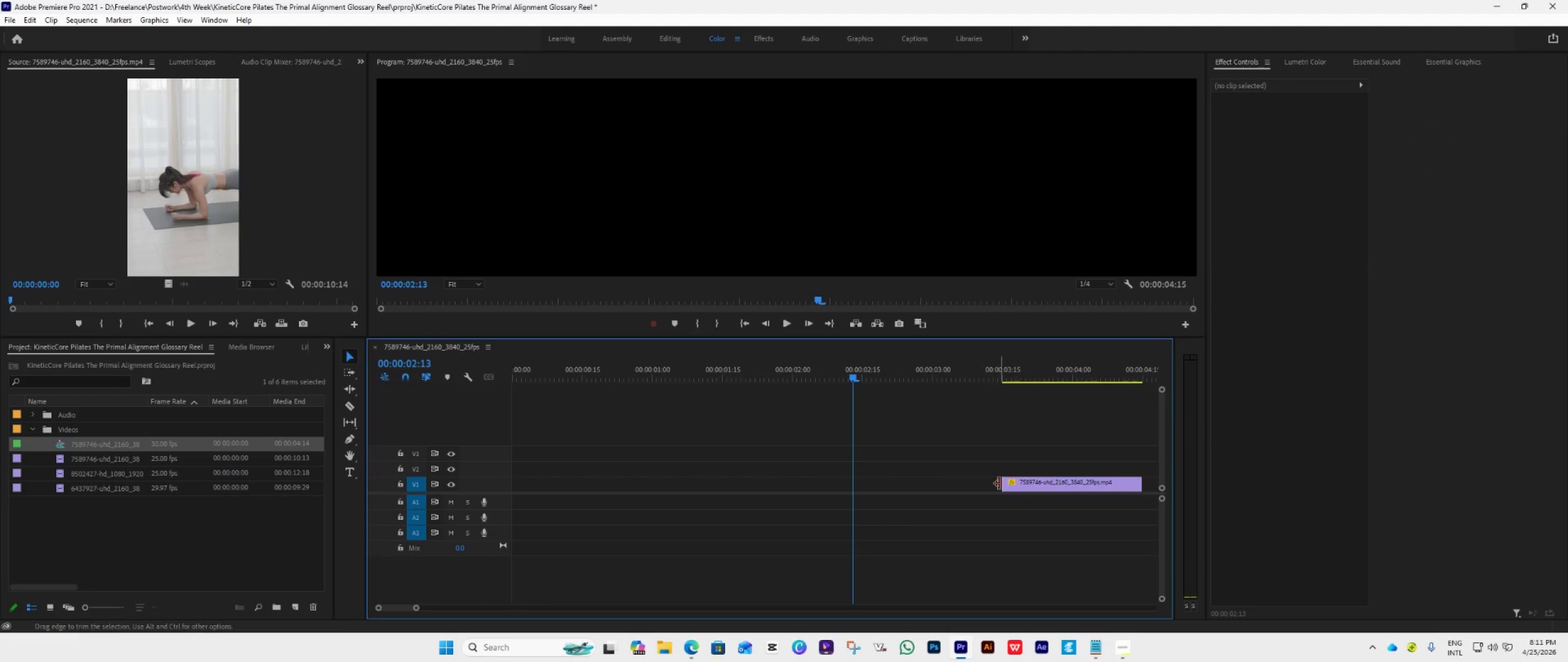 
left_click_drag(start_coordinate=[1000, 484], to_coordinate=[399, 422])
 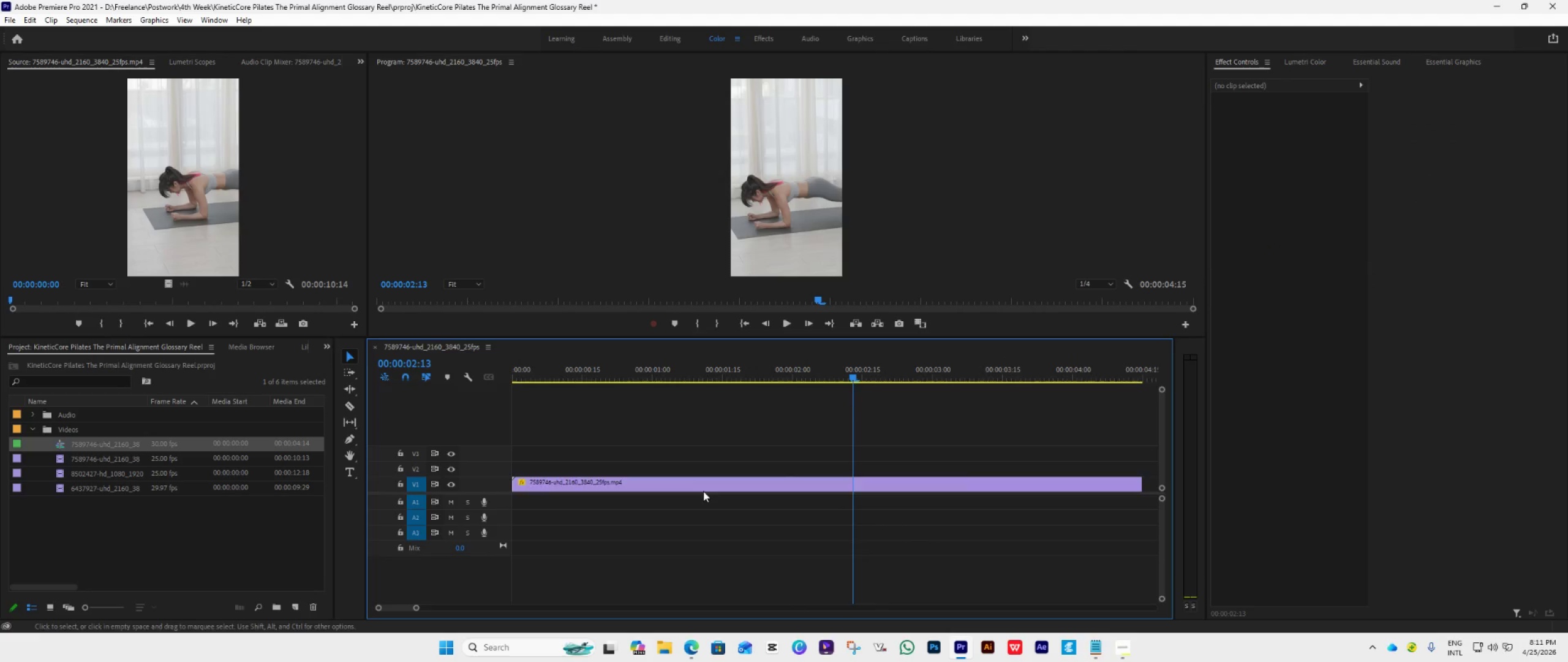 
scroll: coordinate [708, 490], scroll_direction: down, amount: 5.0
 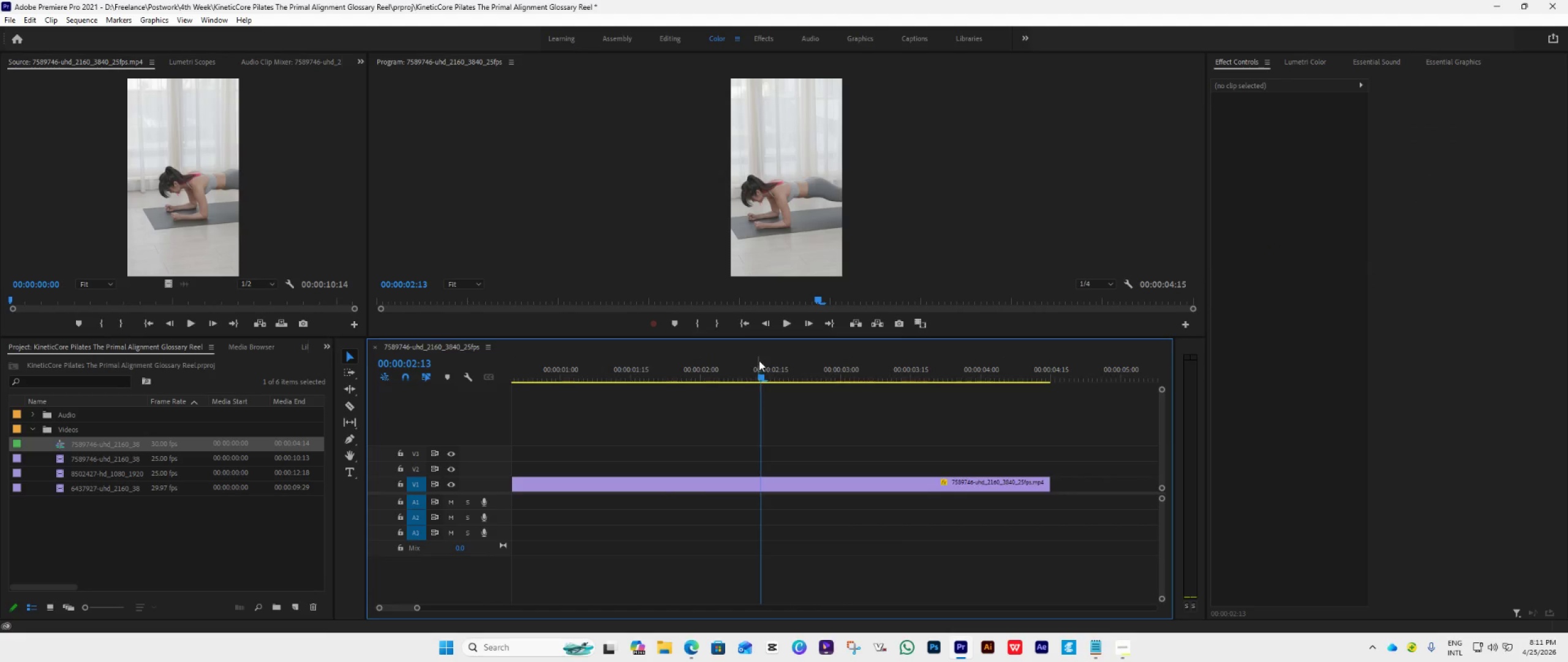 
left_click([767, 375])
 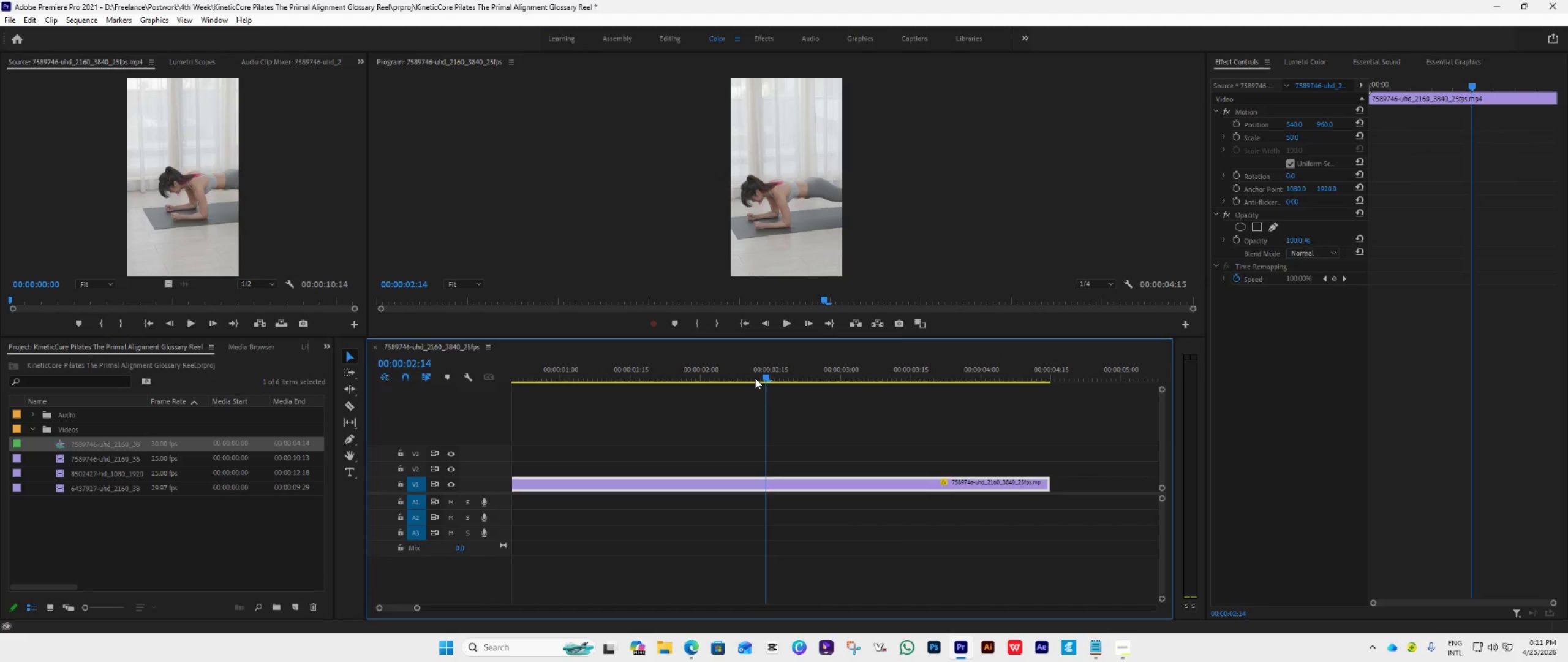 
left_click_drag(start_coordinate=[767, 375], to_coordinate=[662, 409])
 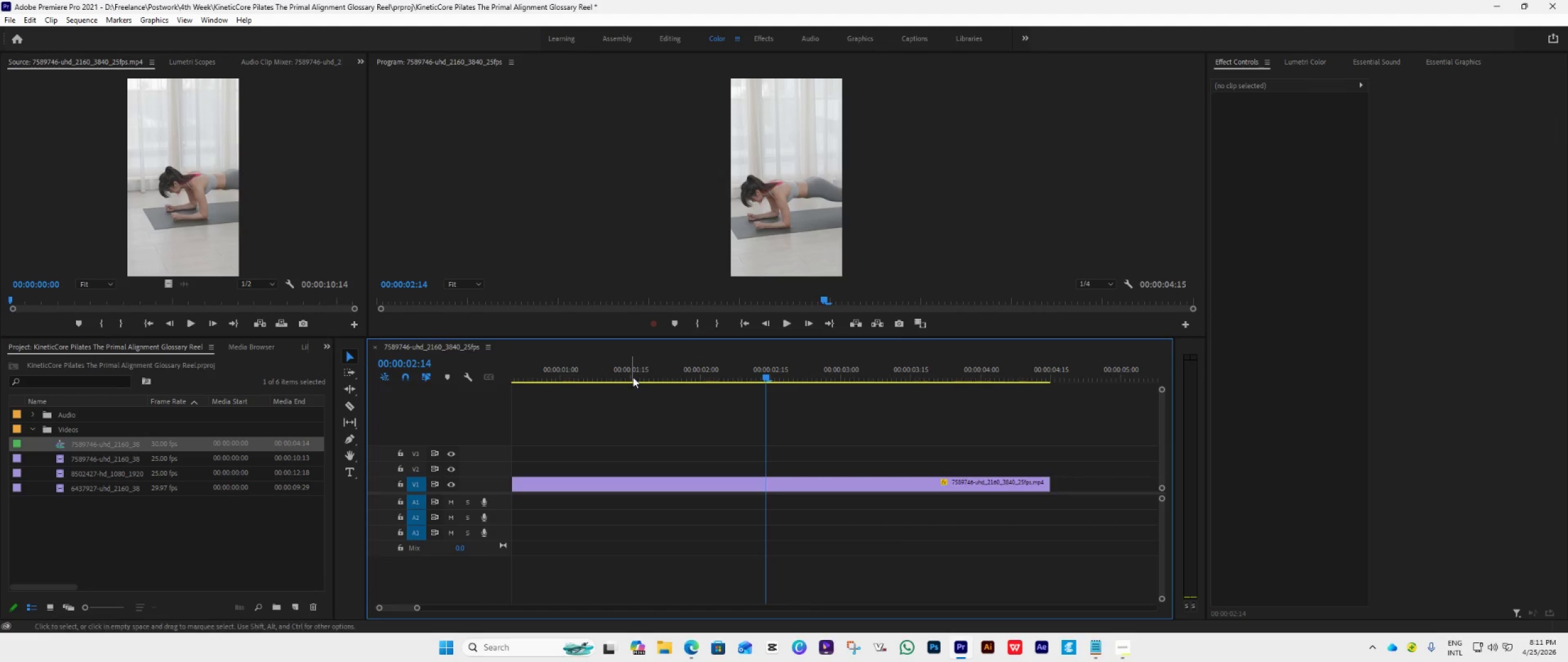 
left_click([633, 376])
 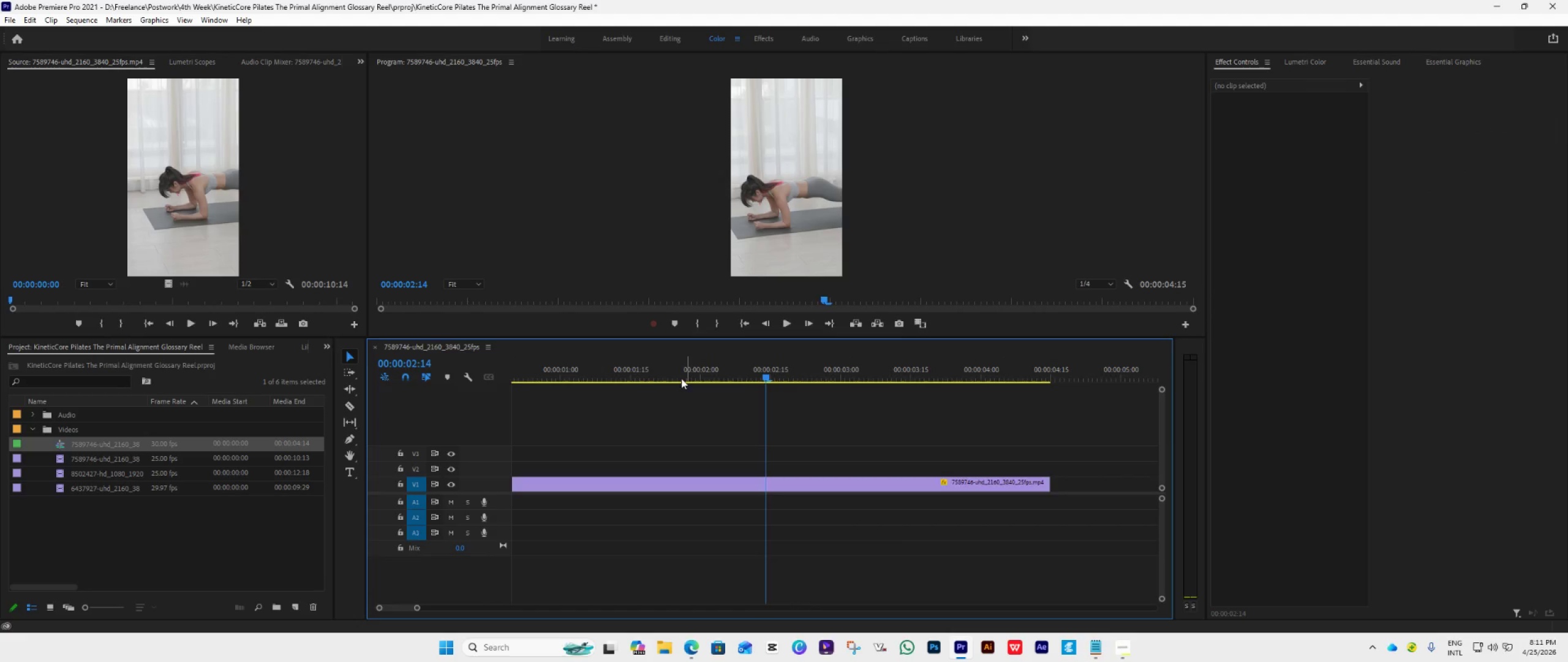 
left_click([612, 370])
 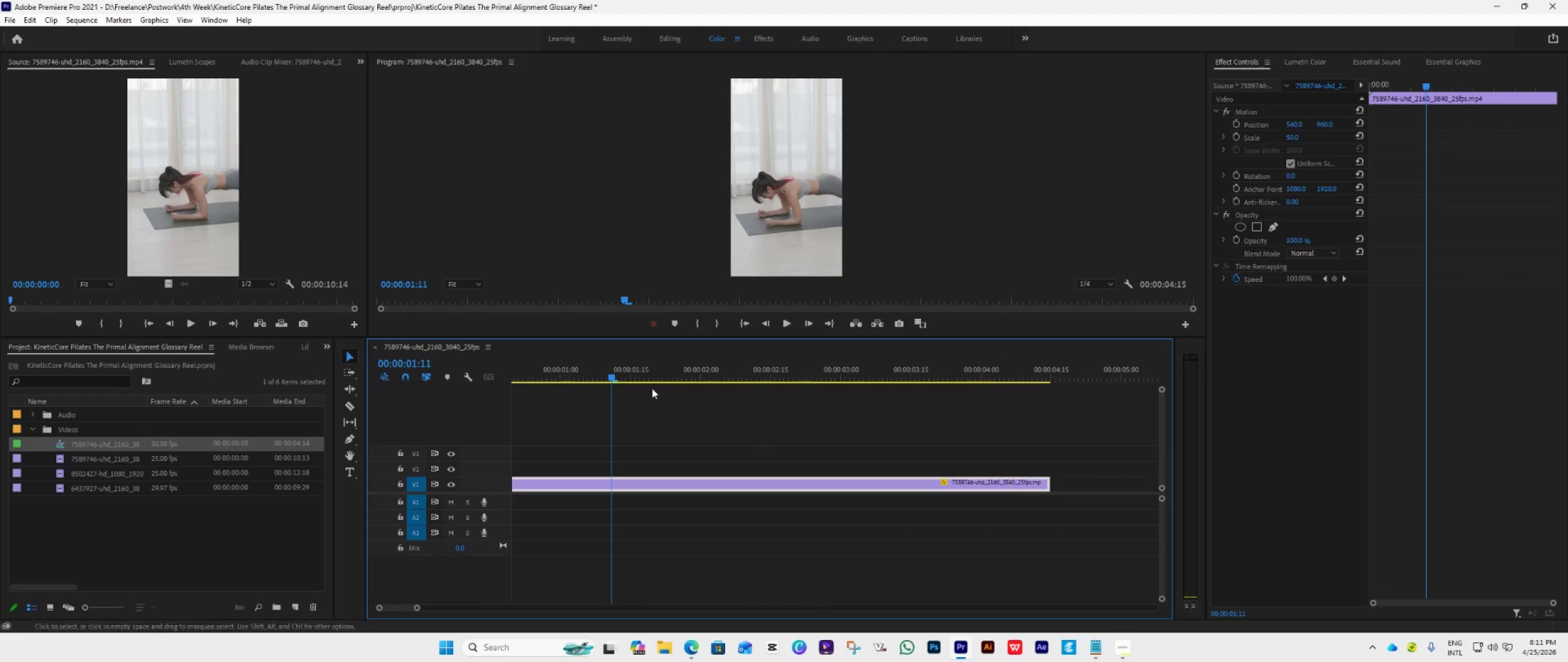 
key(Space)
 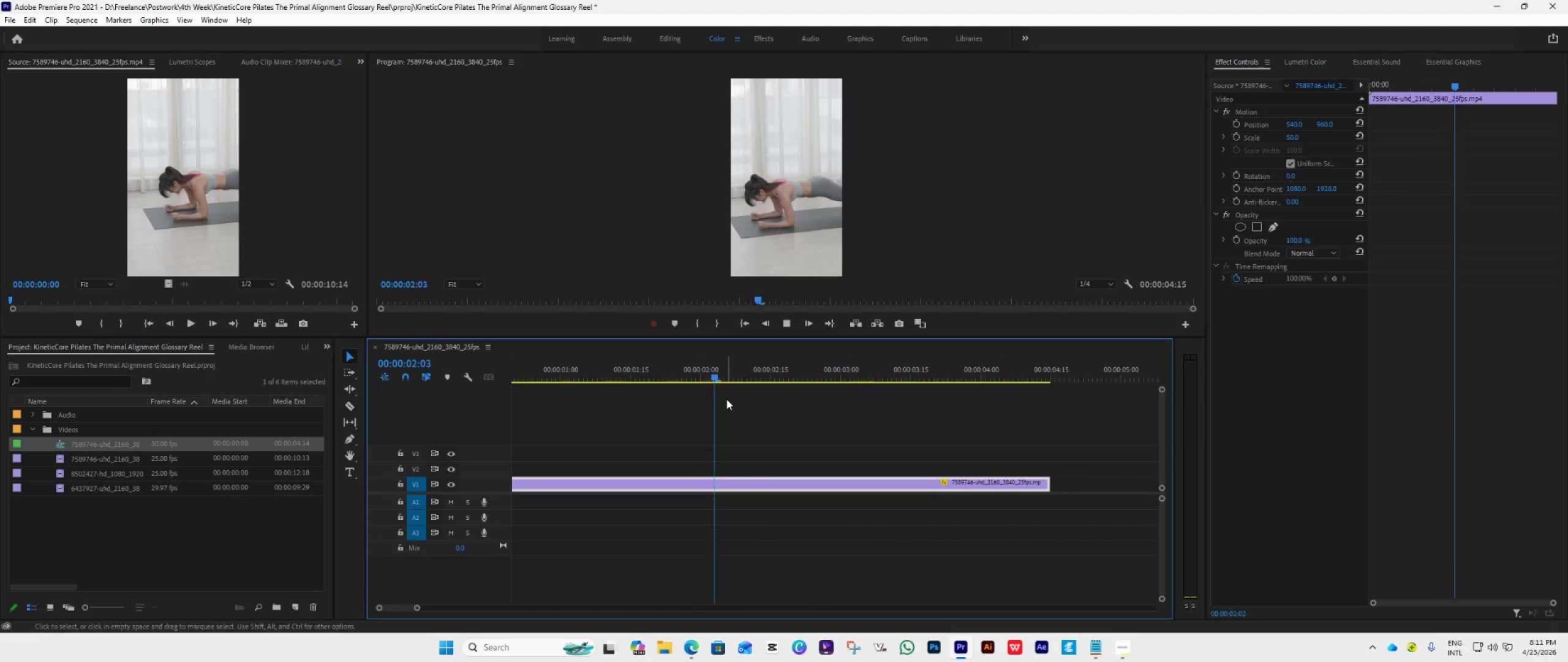 
key(Space)
 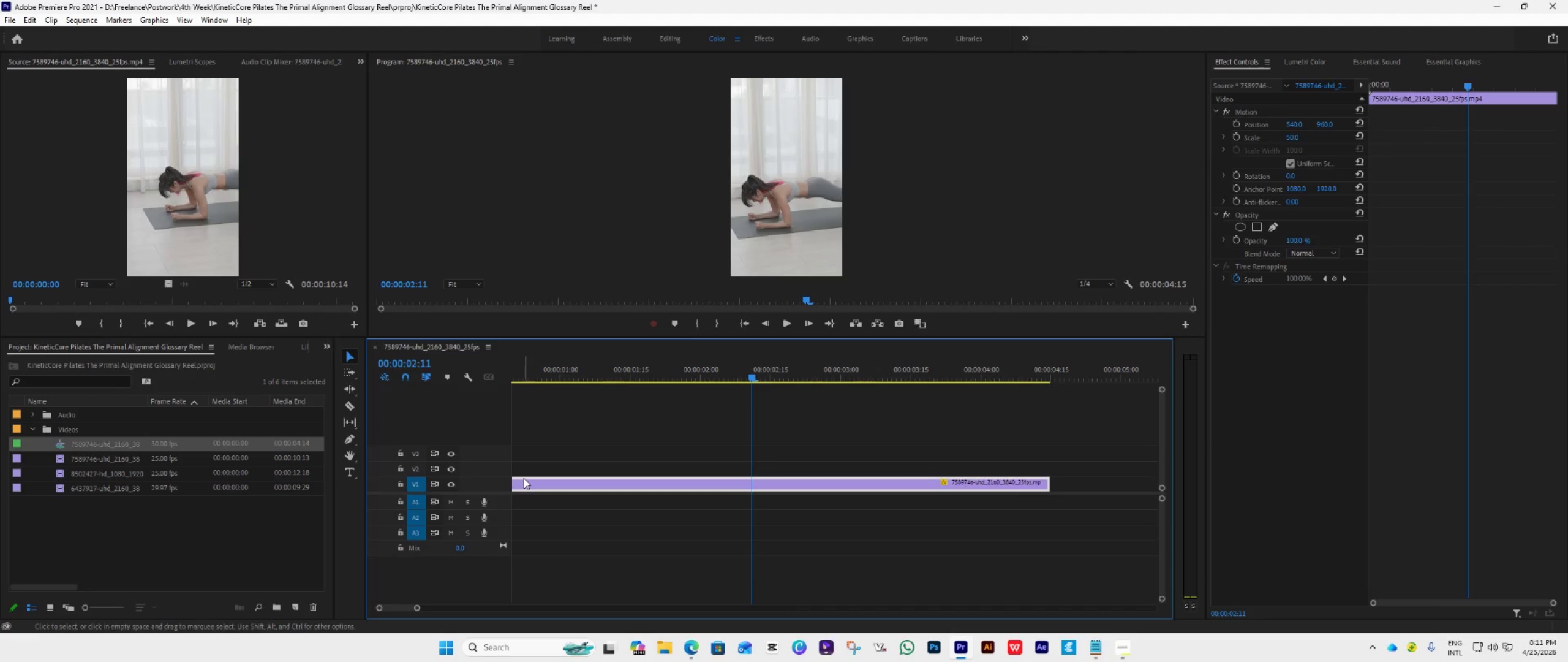 
key(Space)
 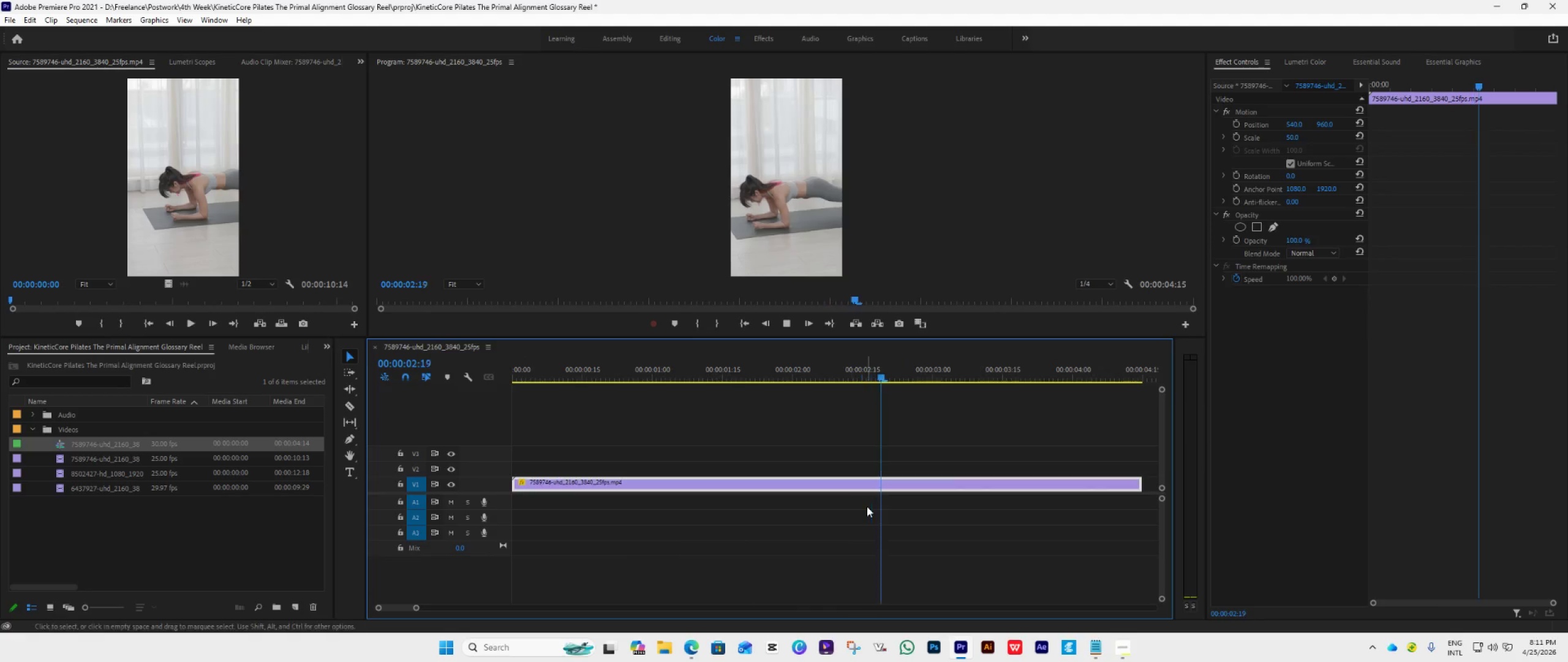 
scroll: coordinate [644, 514], scroll_direction: up, amount: 11.0
 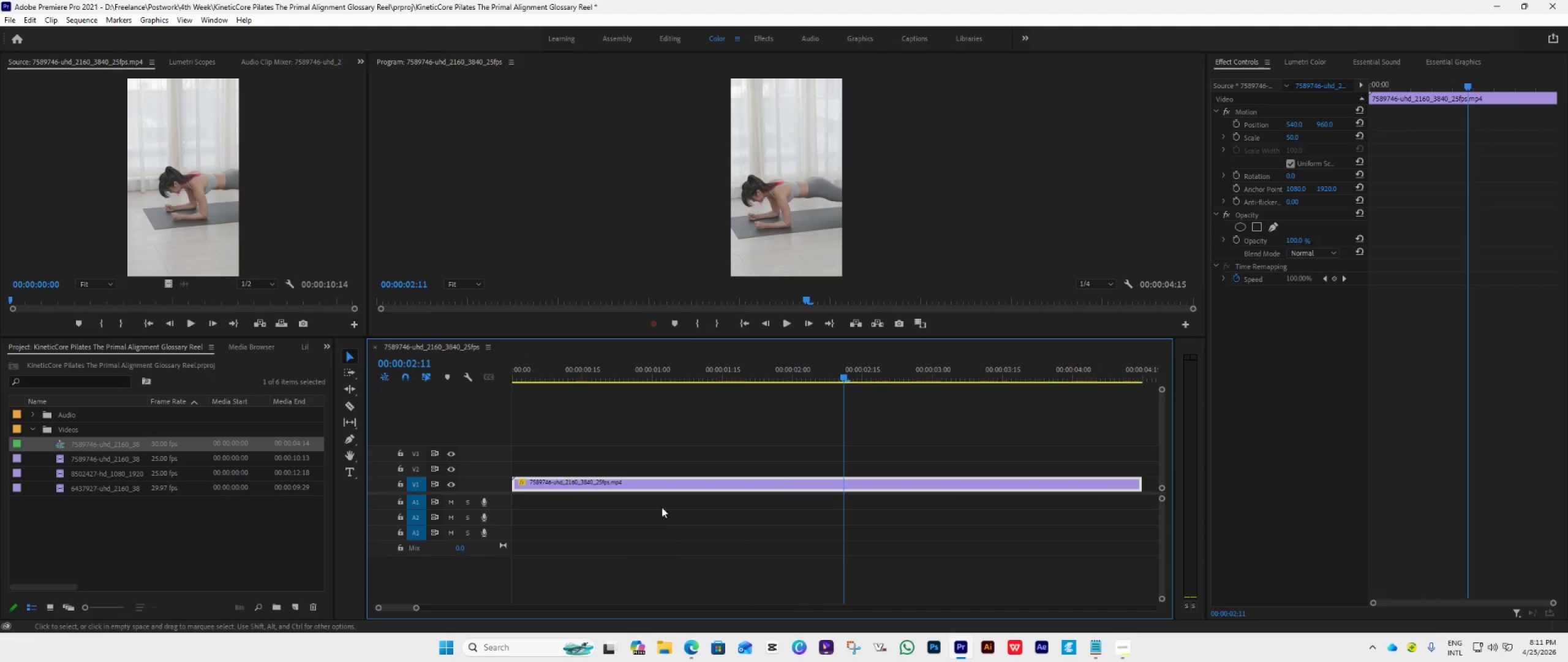 
scroll: coordinate [865, 512], scroll_direction: down, amount: 4.0
 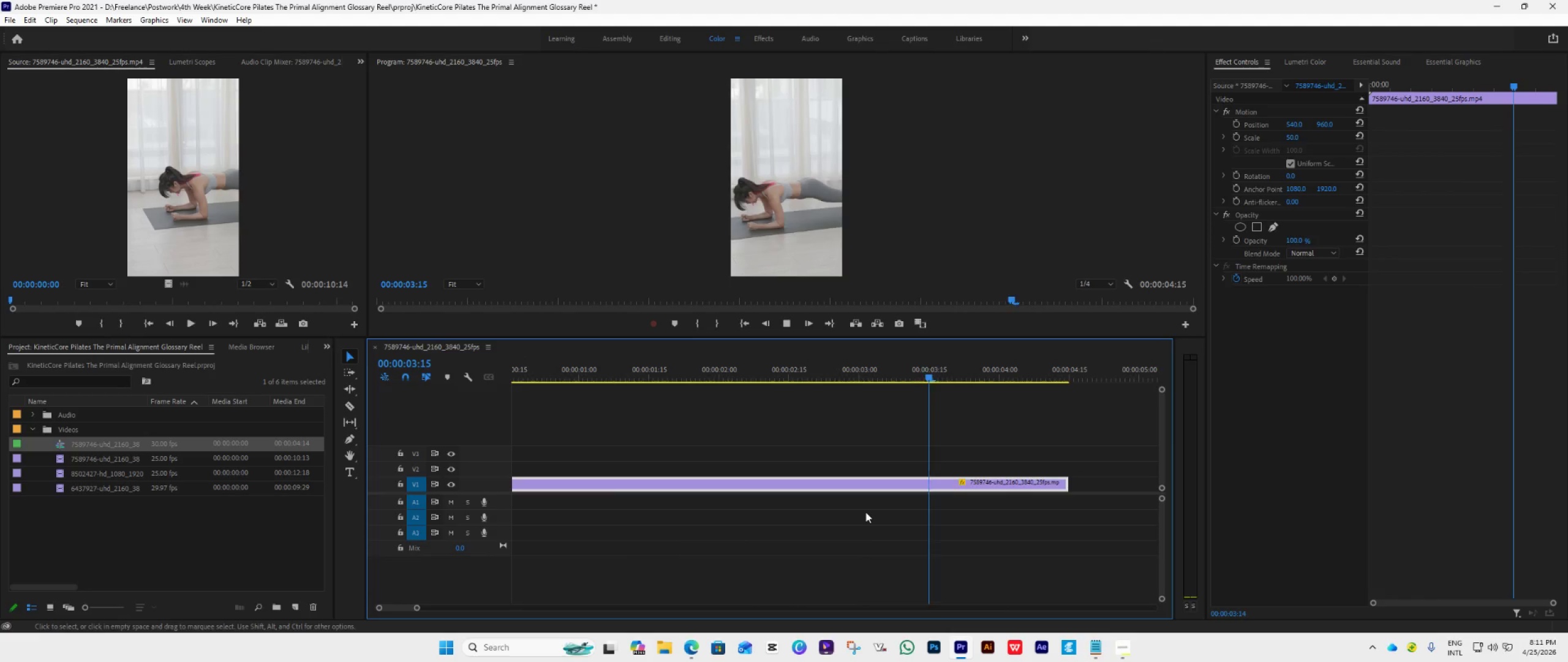 
key(Space)
 